 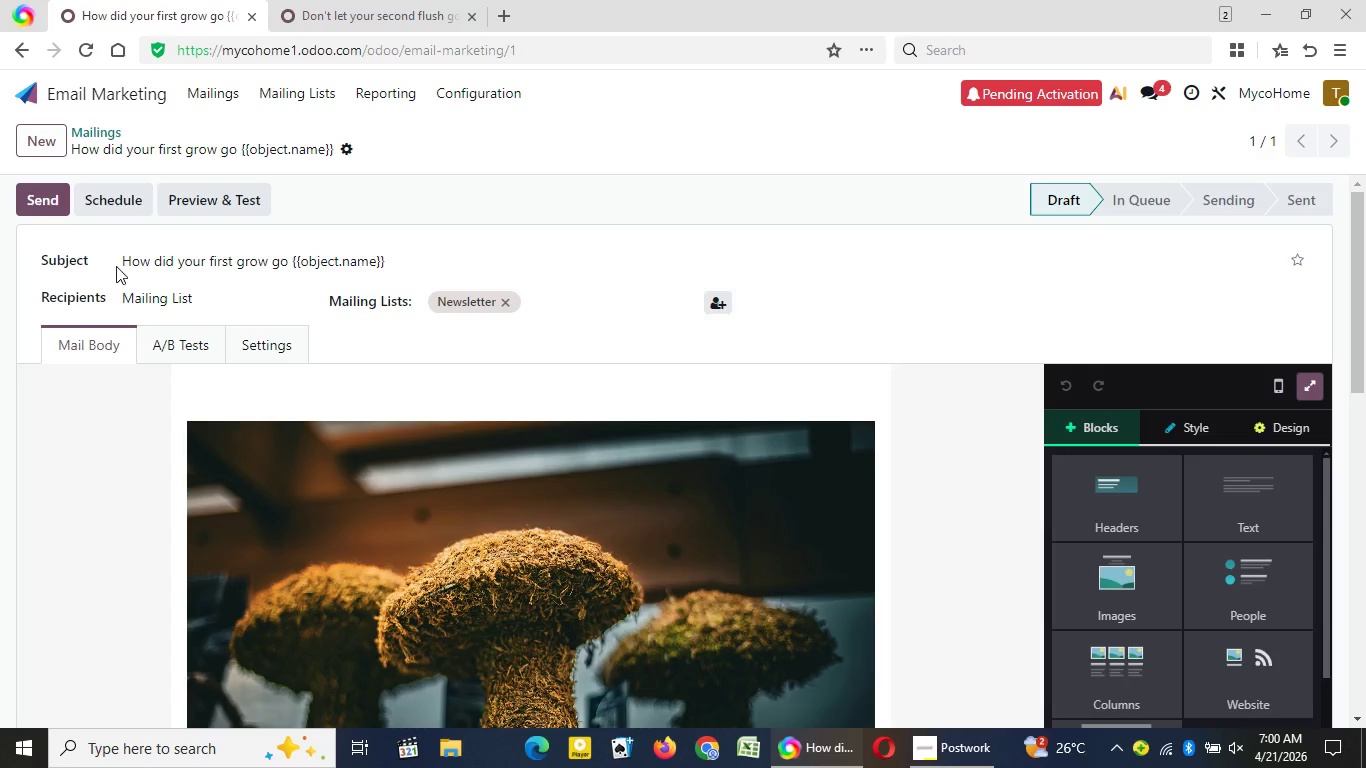 
left_click([349, 153])
 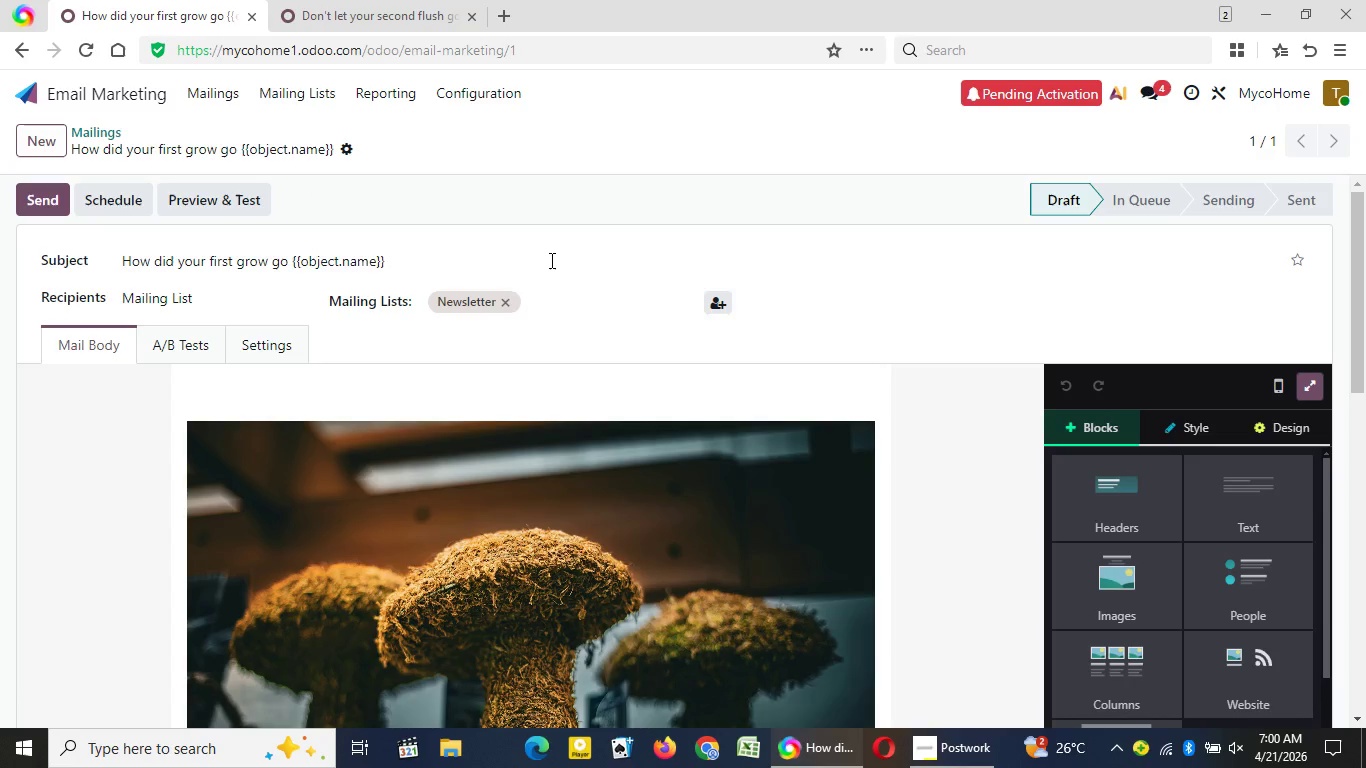 
left_click([595, 224])
 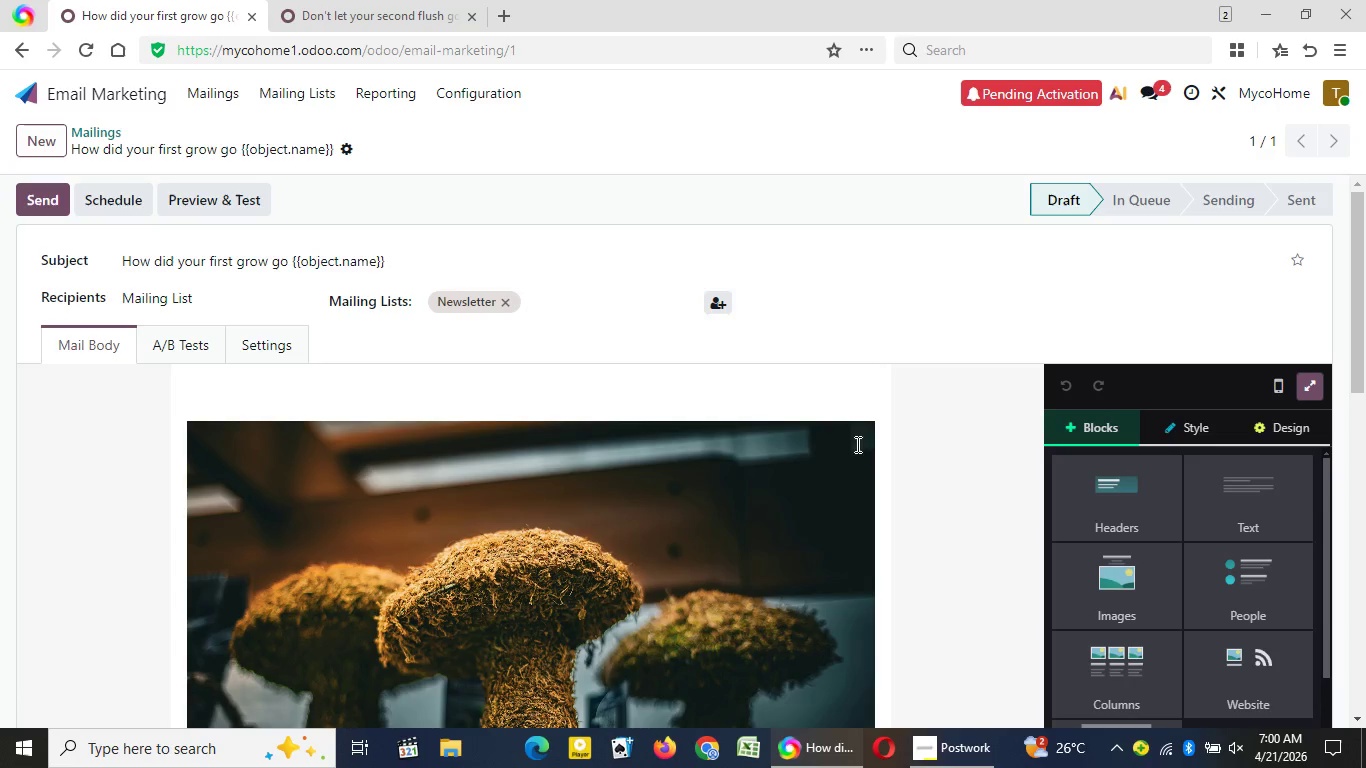 
scroll: coordinate [968, 447], scroll_direction: up, amount: 1.0
 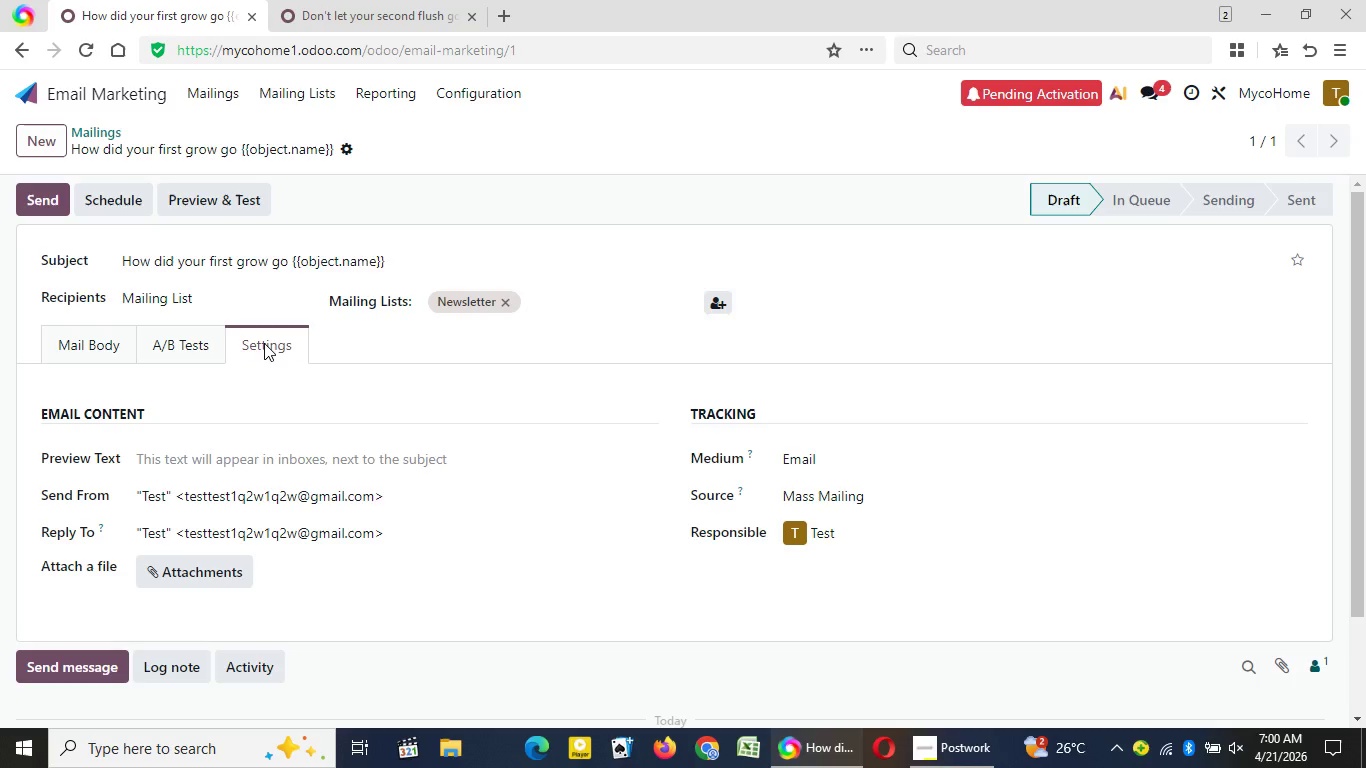 
left_click([264, 343])
 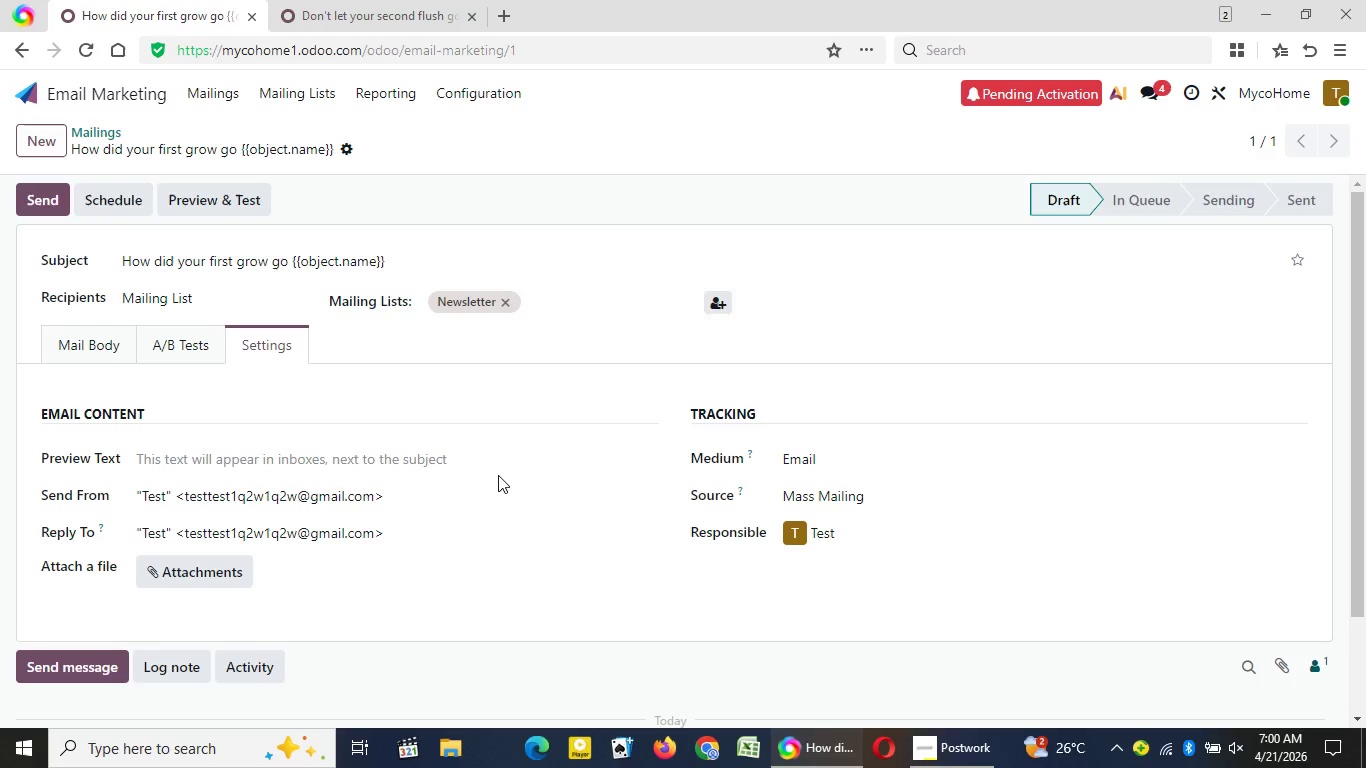 
wait(9.61)
 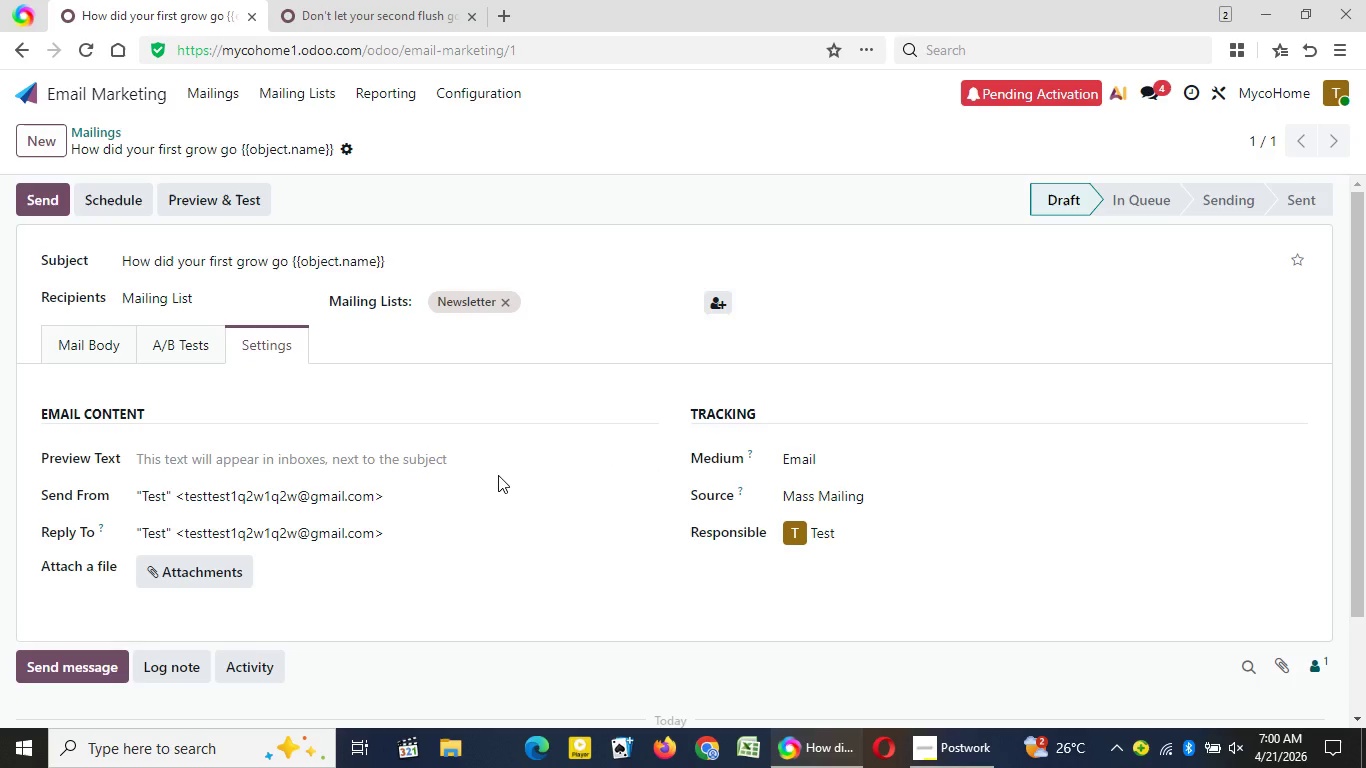 
left_click([93, 342])
 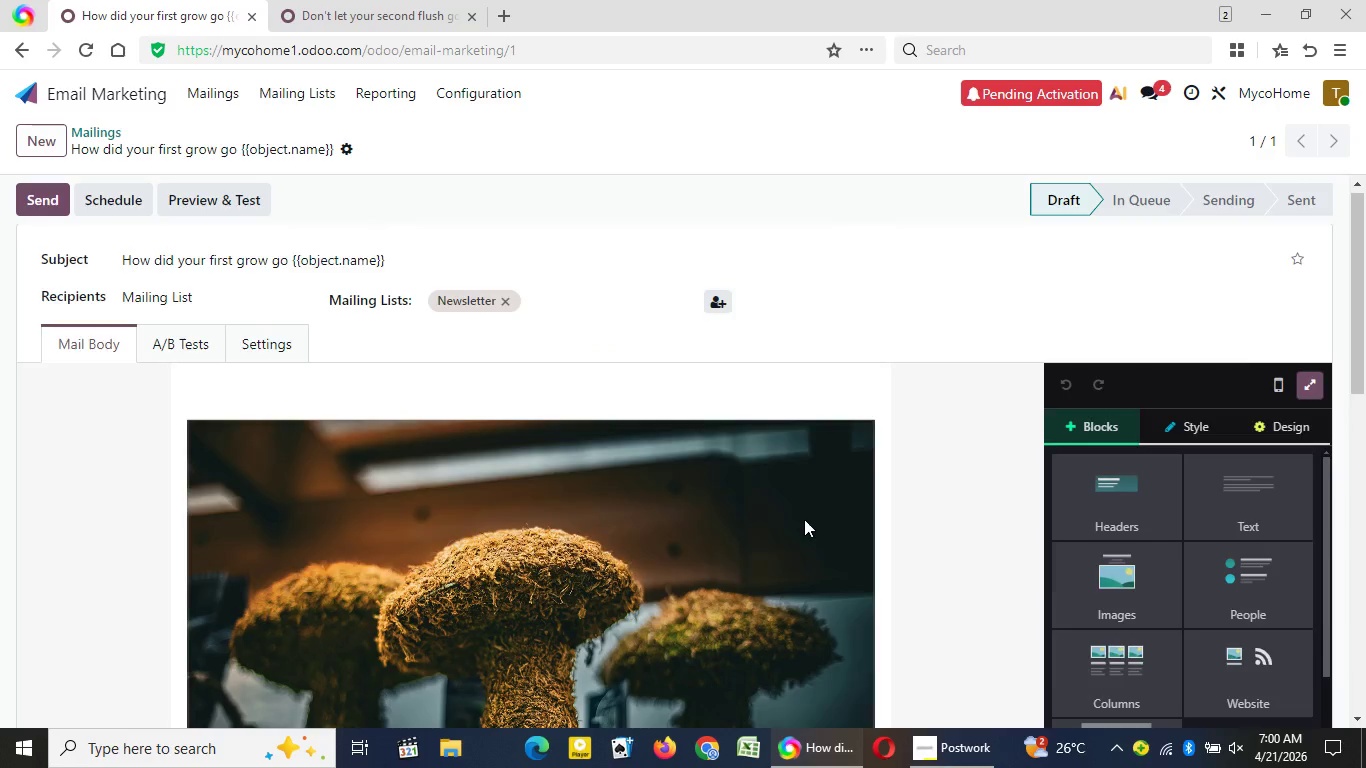 
scroll: coordinate [804, 519], scroll_direction: down, amount: 2.0
 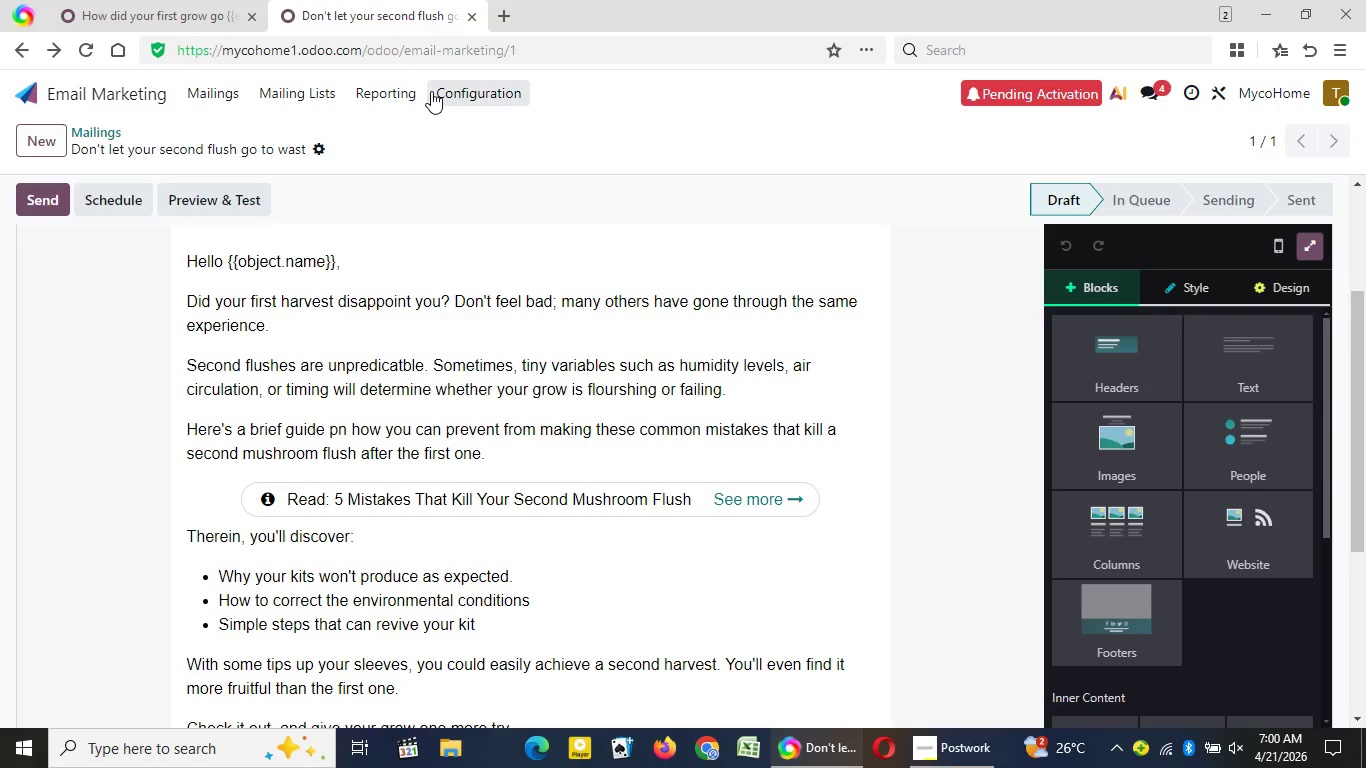 
left_click([361, 0])
 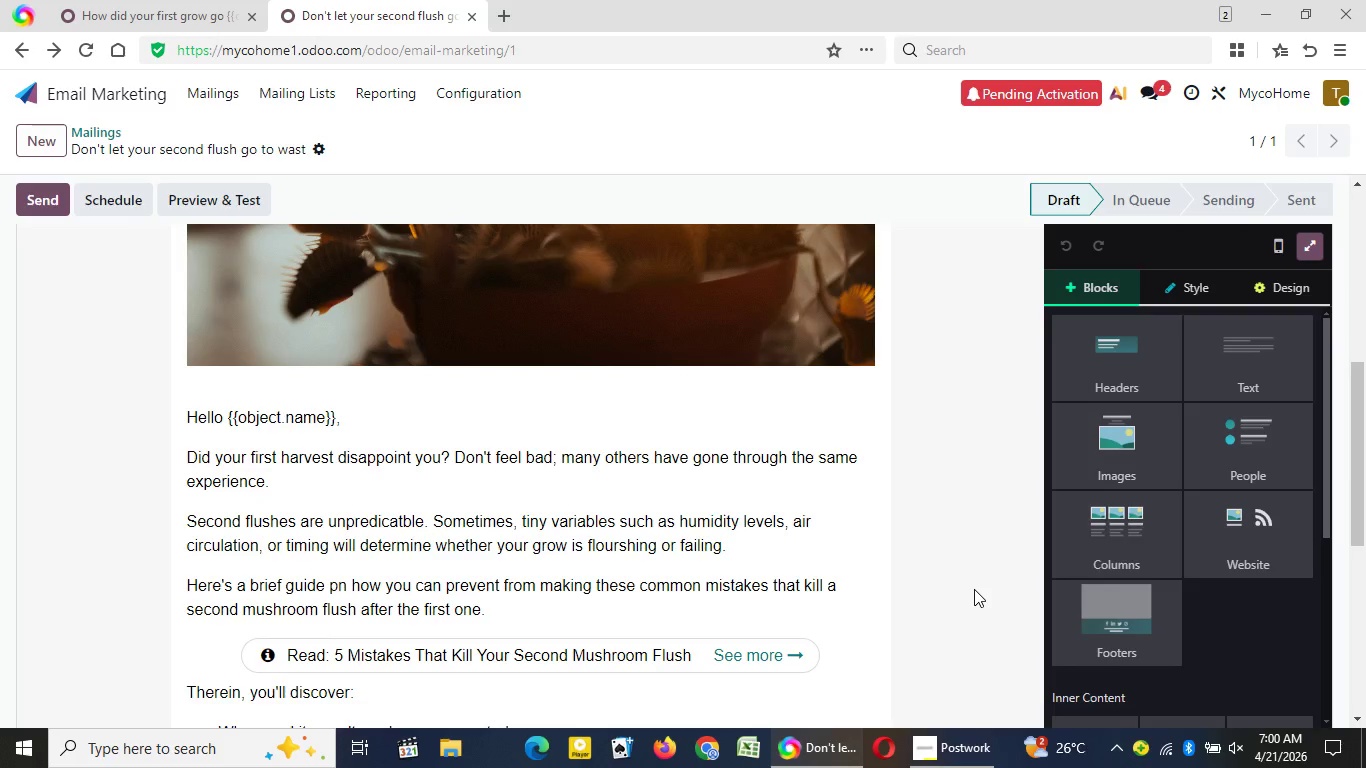 
scroll: coordinate [974, 589], scroll_direction: down, amount: 7.0
 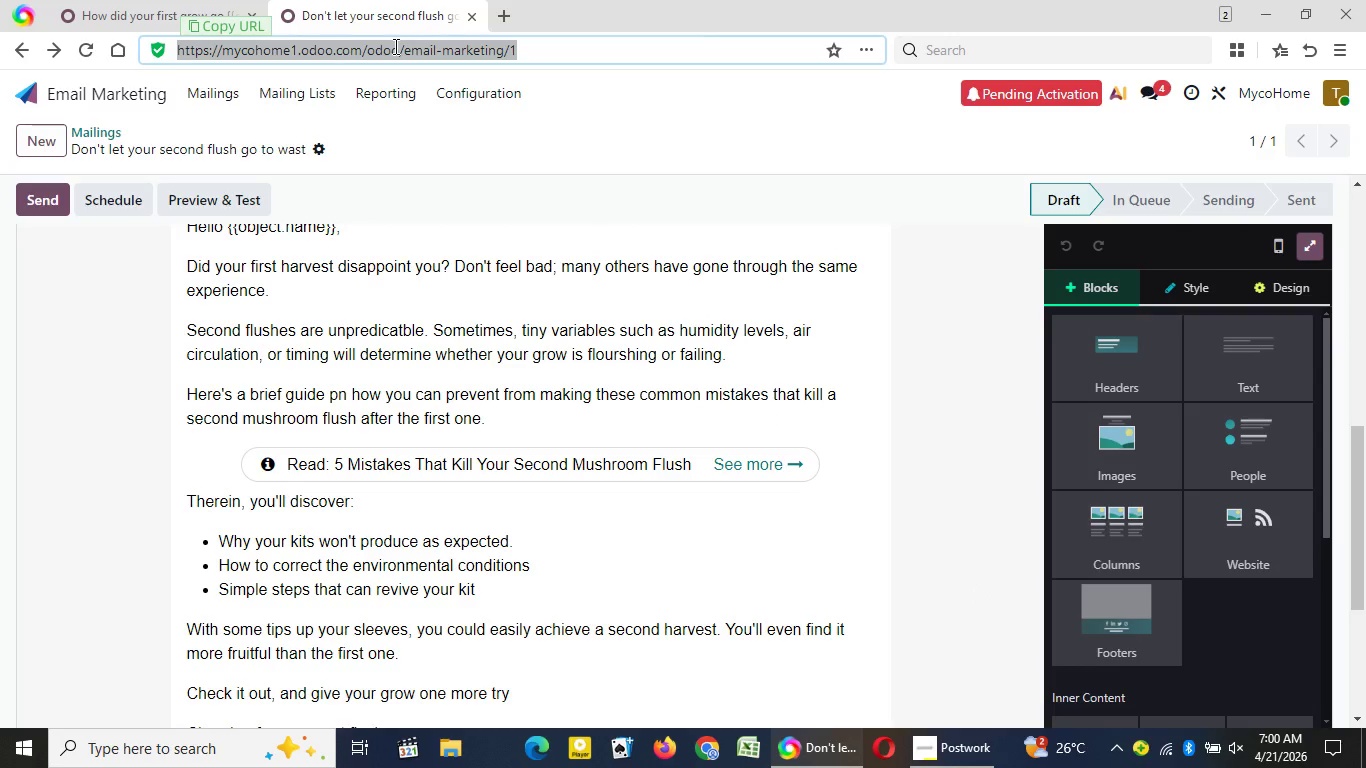 
left_click([394, 46])
 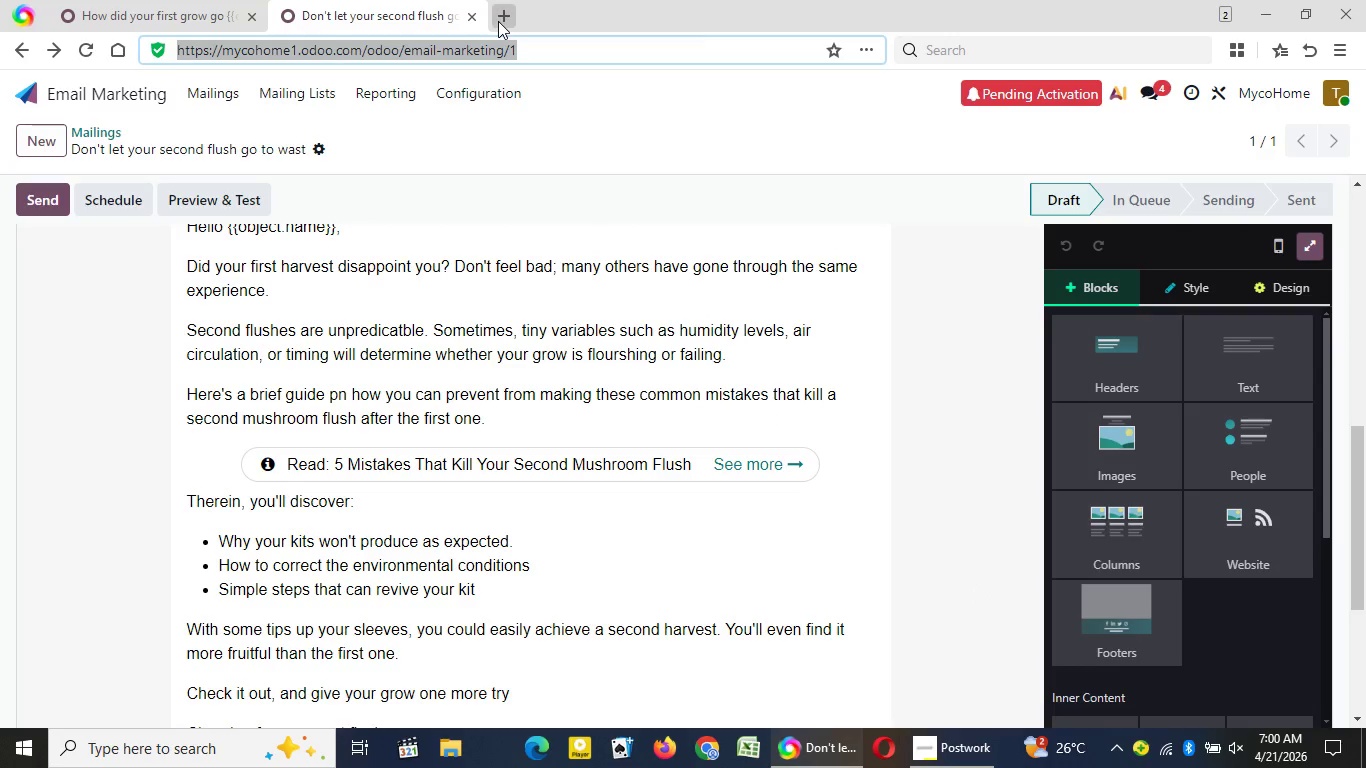 
left_click([243, 25])
 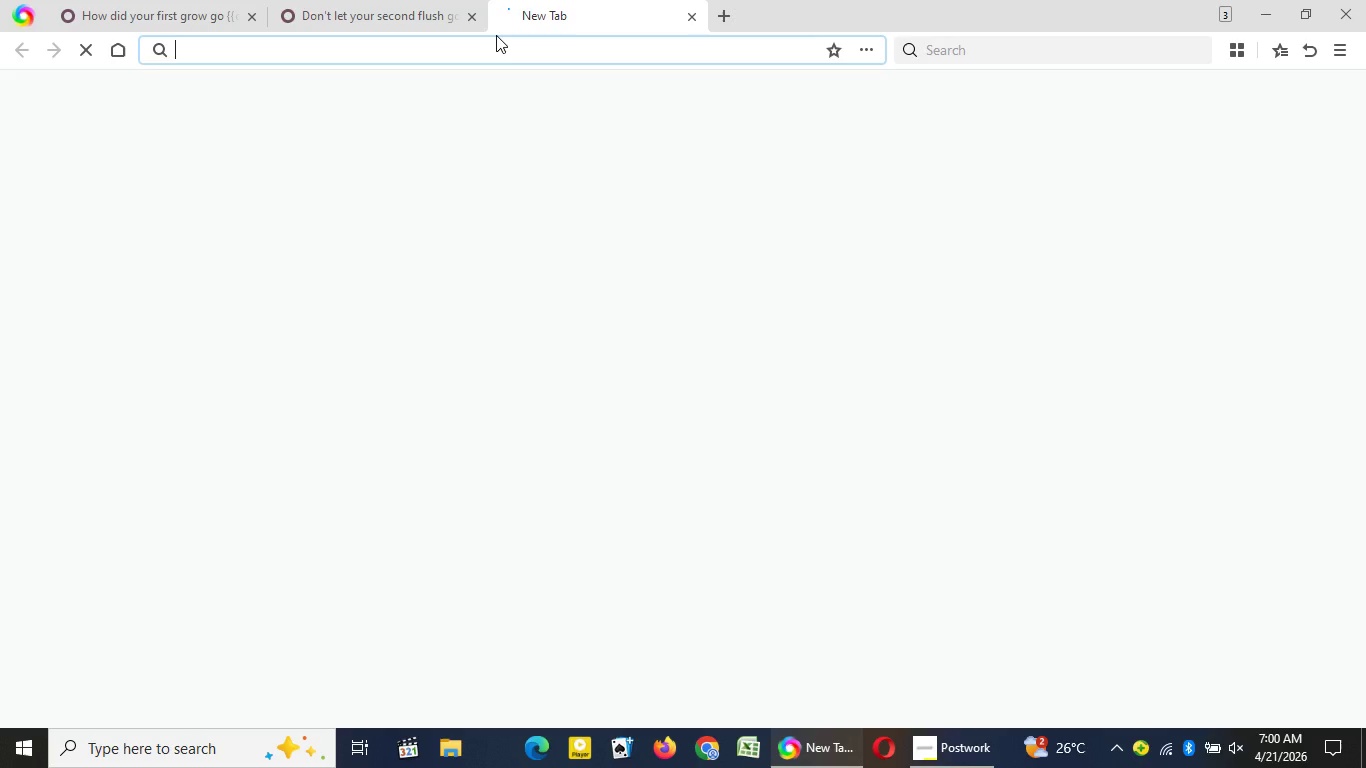 
left_click([498, 21])
 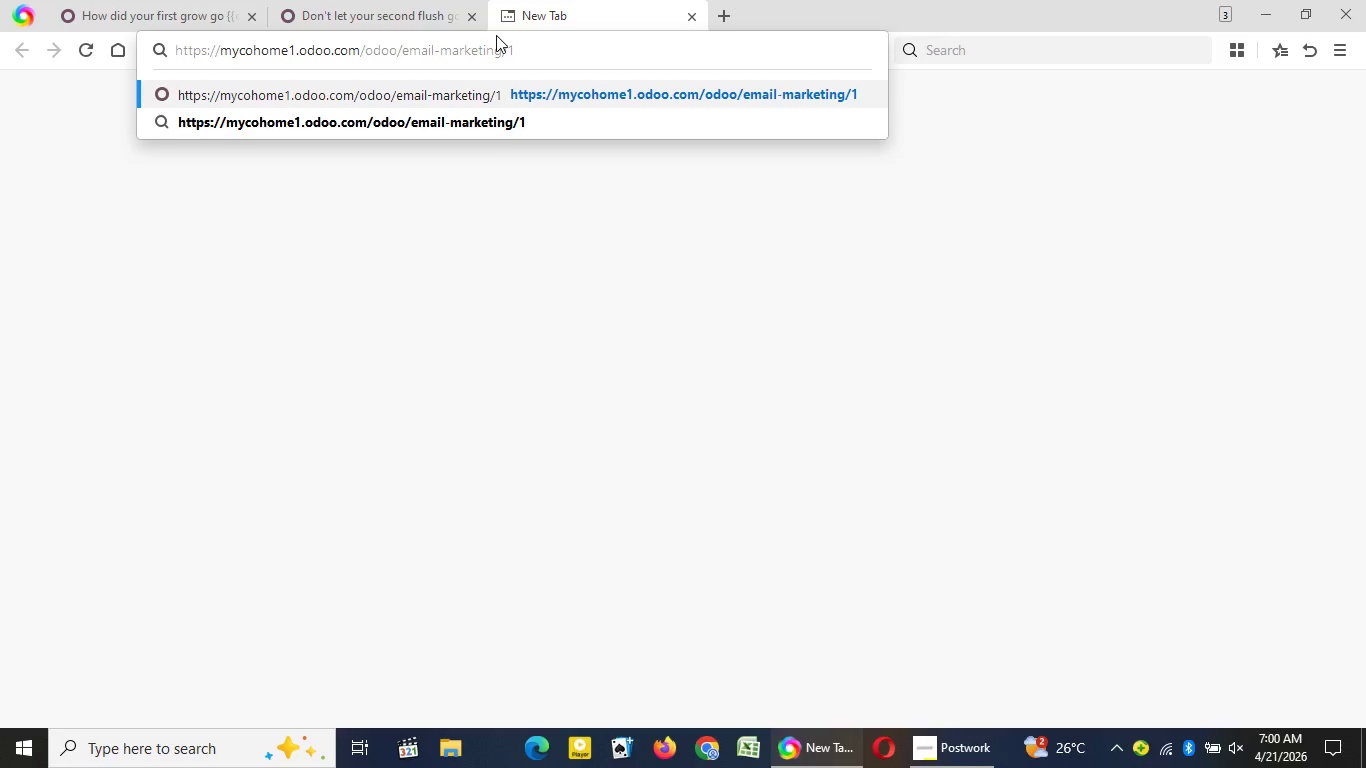 
key(Control+V)
 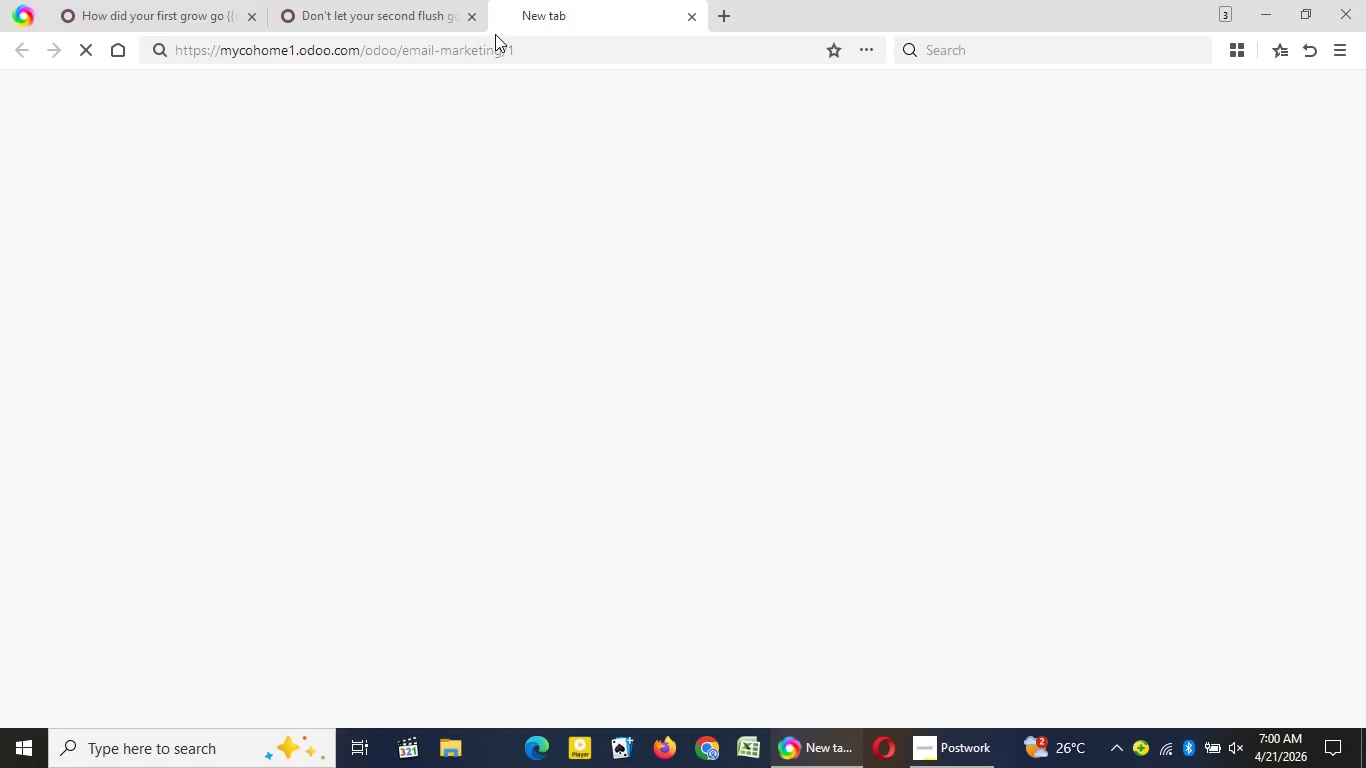 
key(NumpadEnter)
 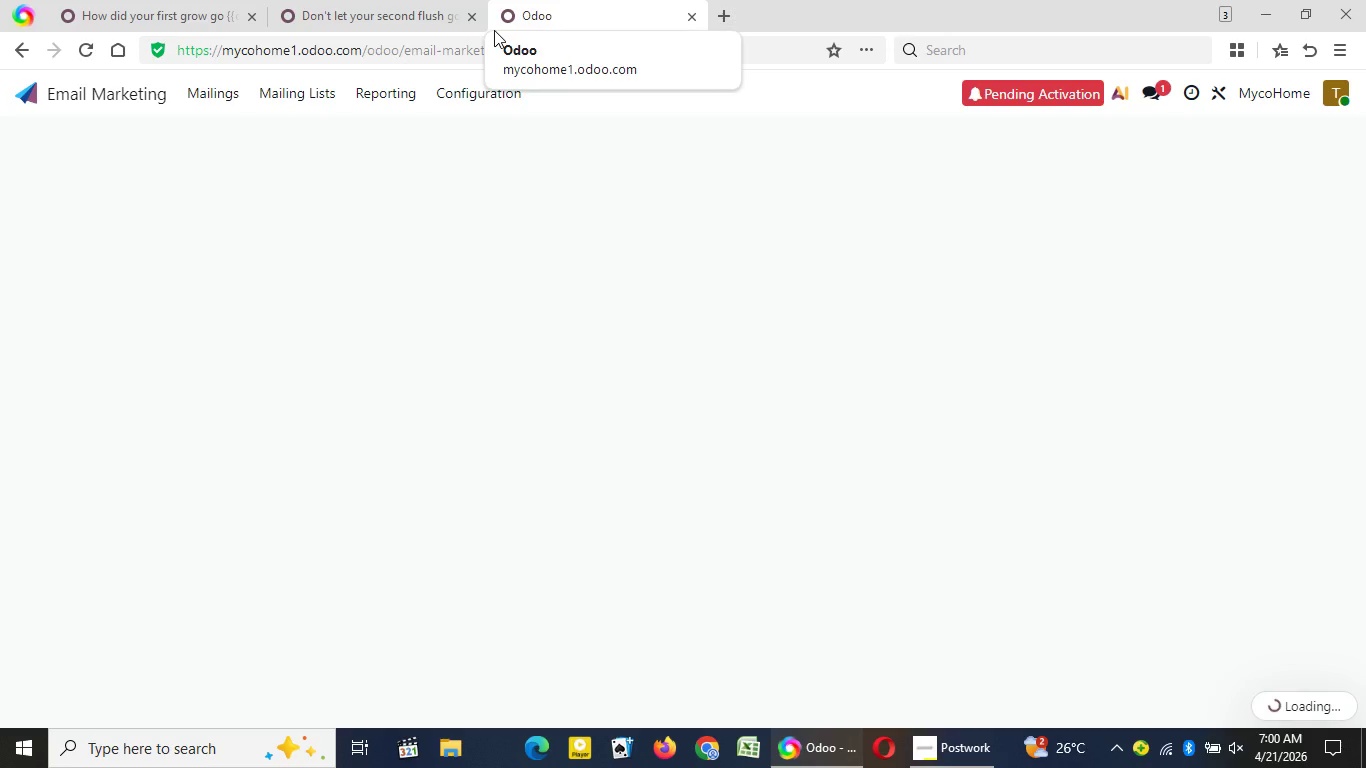 
wait(10.39)
 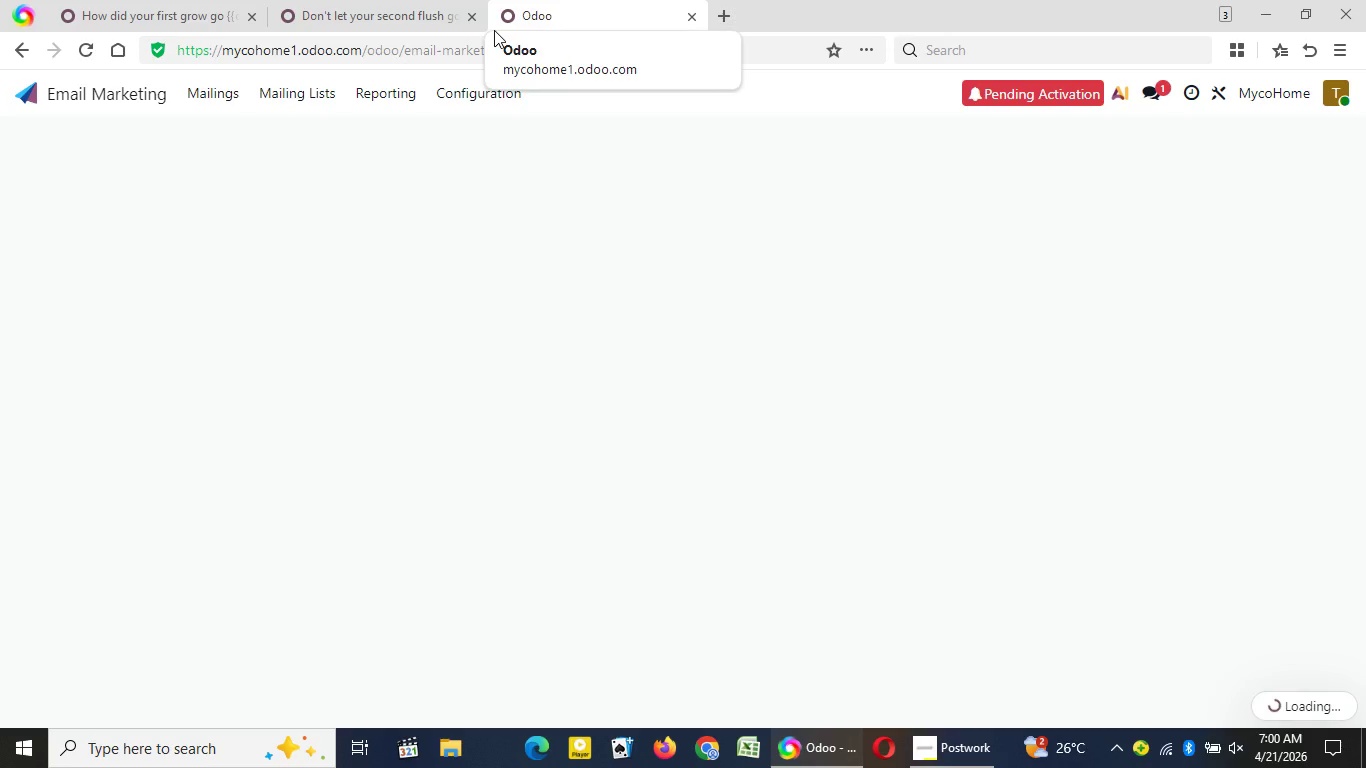 
left_click([22, 146])
 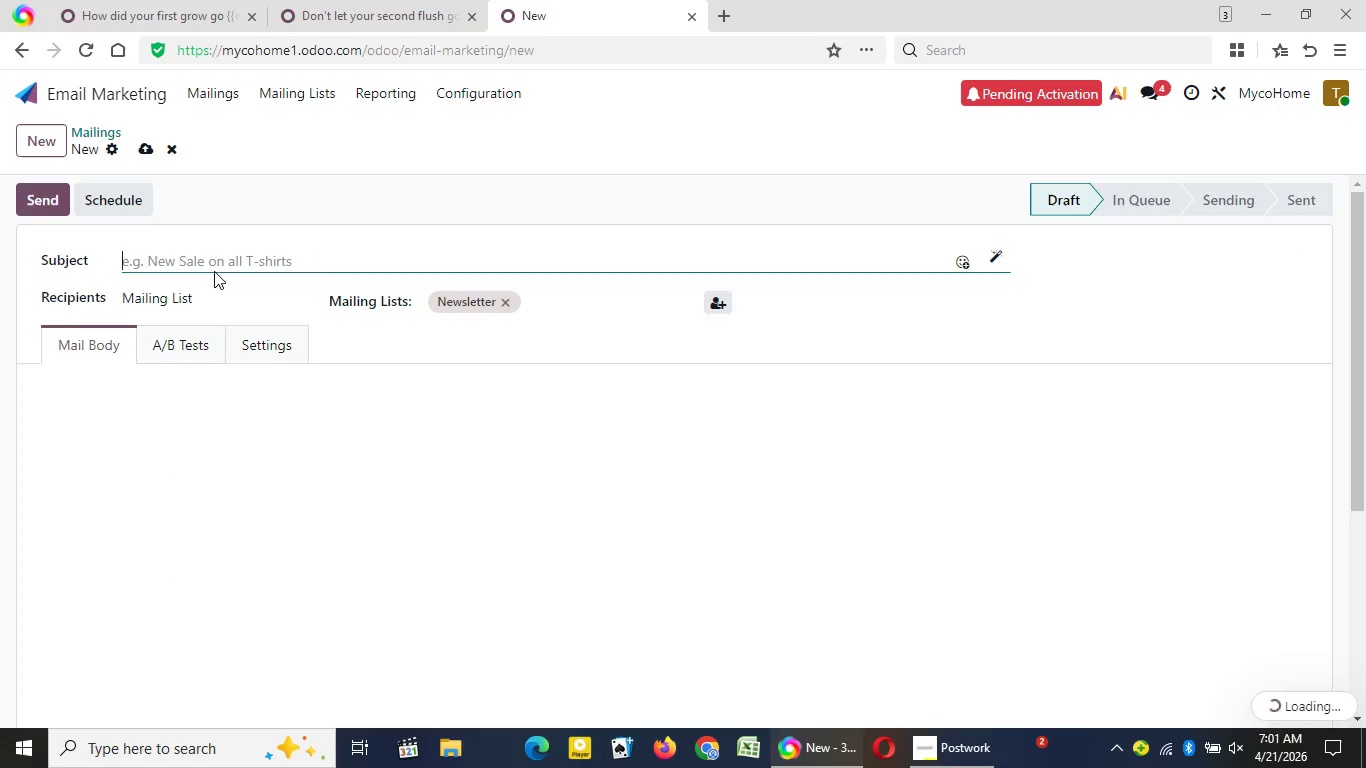 
mouse_move([209, 297])
 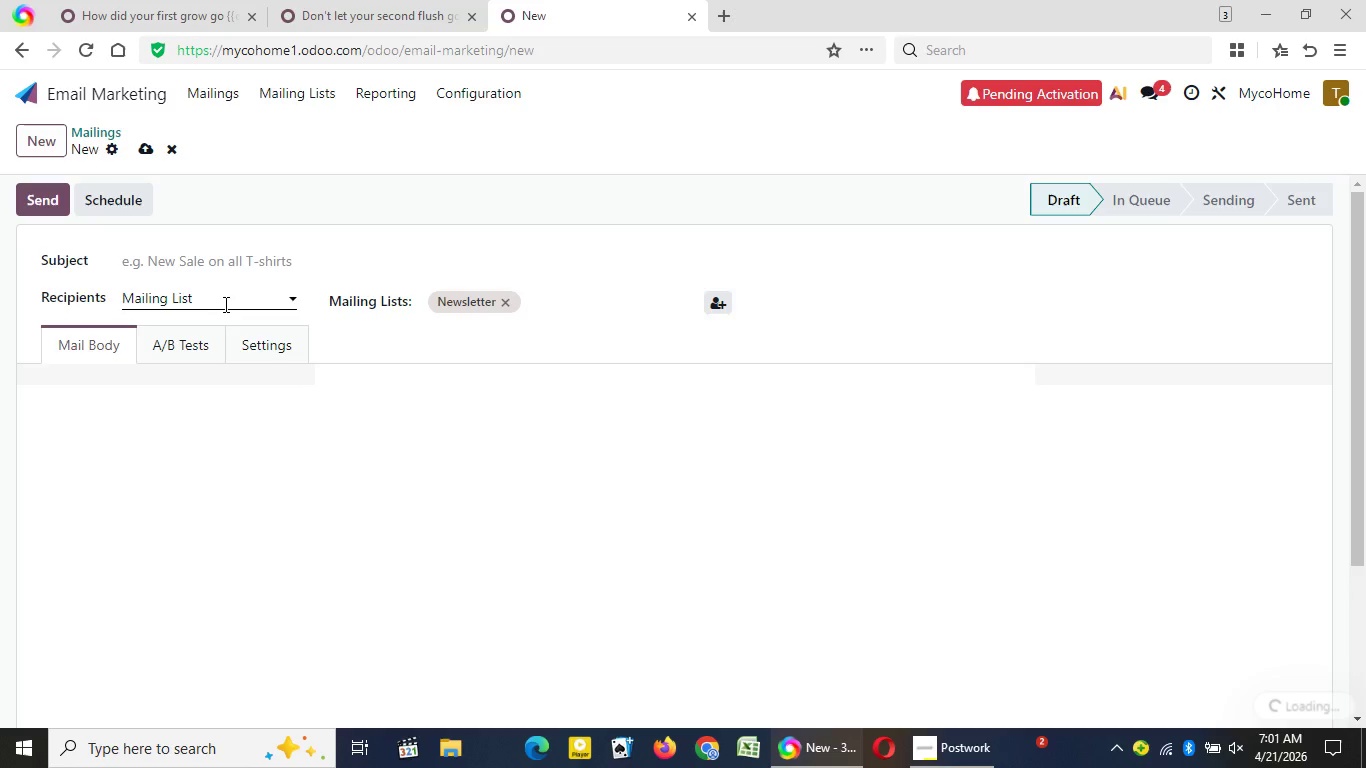 
left_click([184, 428])
 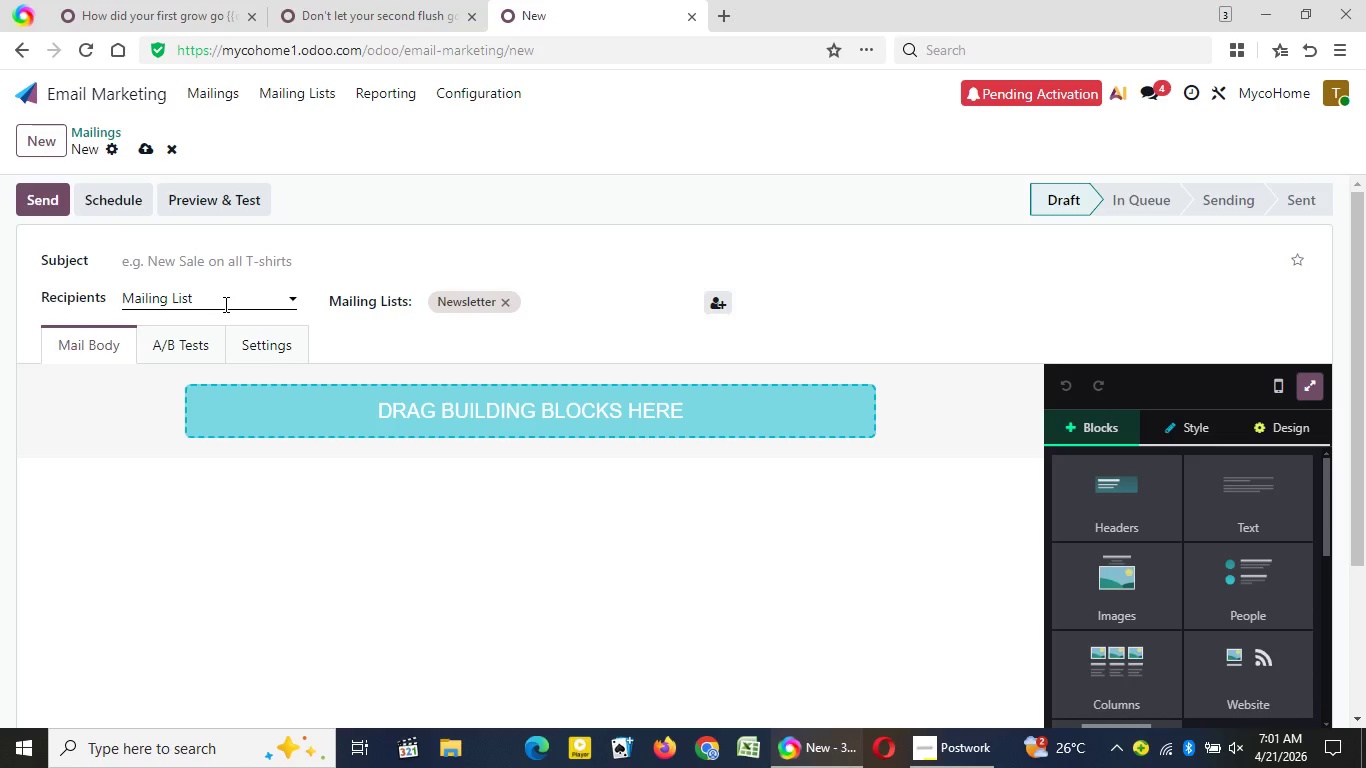 
wait(13.16)
 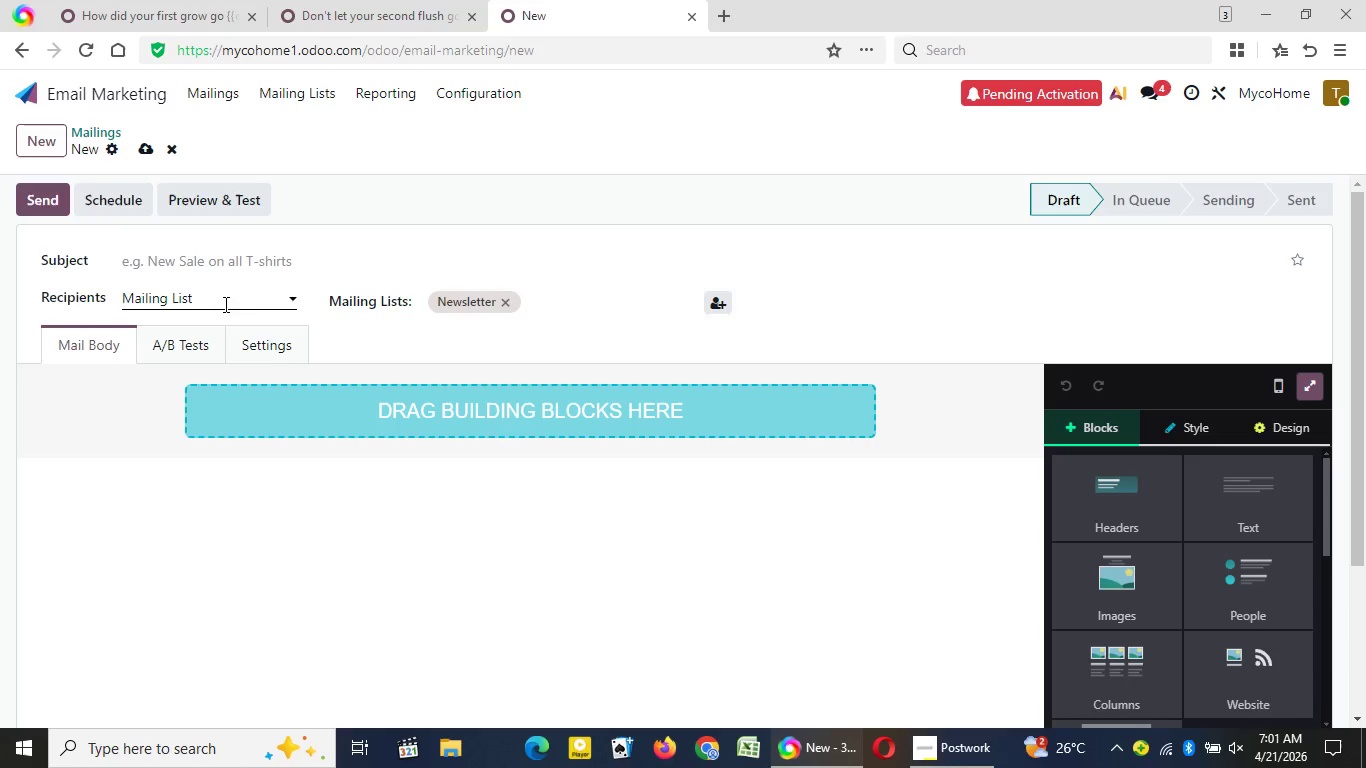 
type(Reasy)
key(Backspace)
key(Backspace)
type(dy for your)
 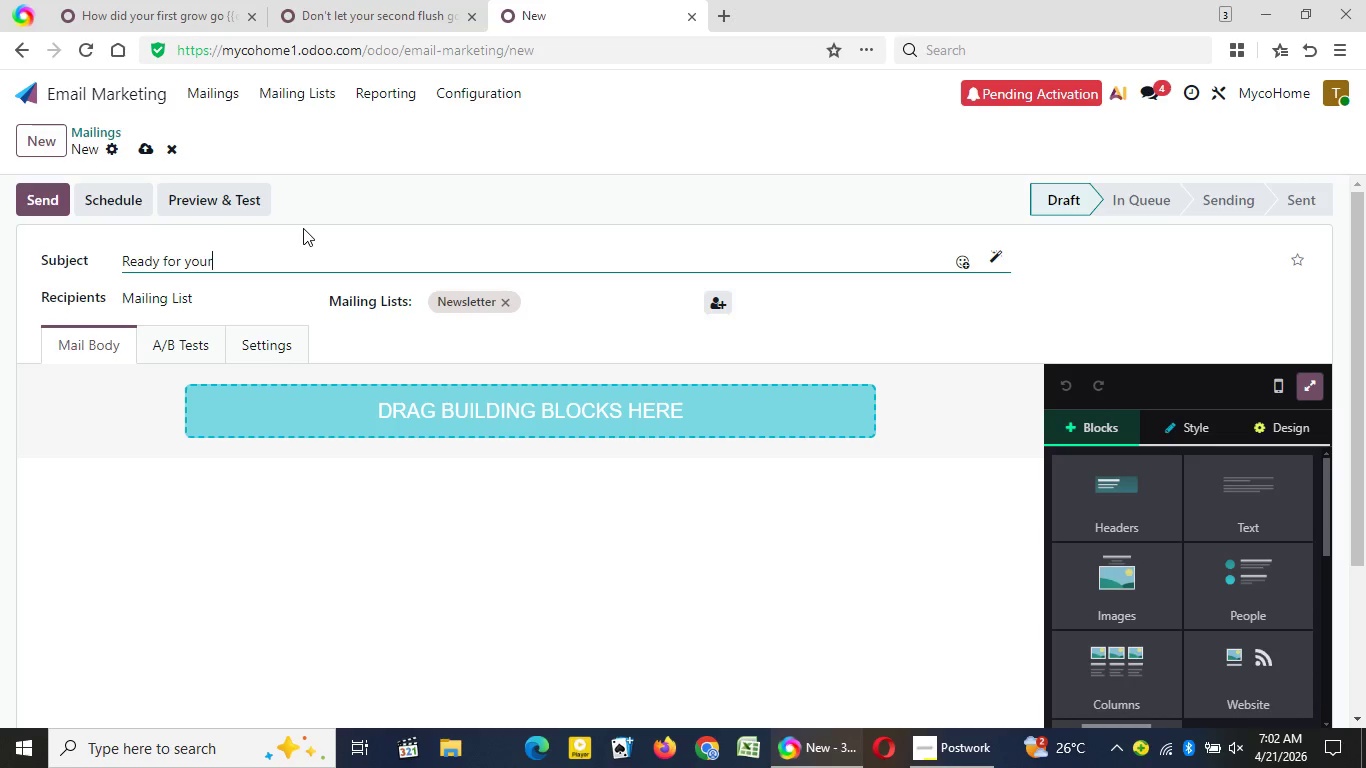 
wait(41.19)
 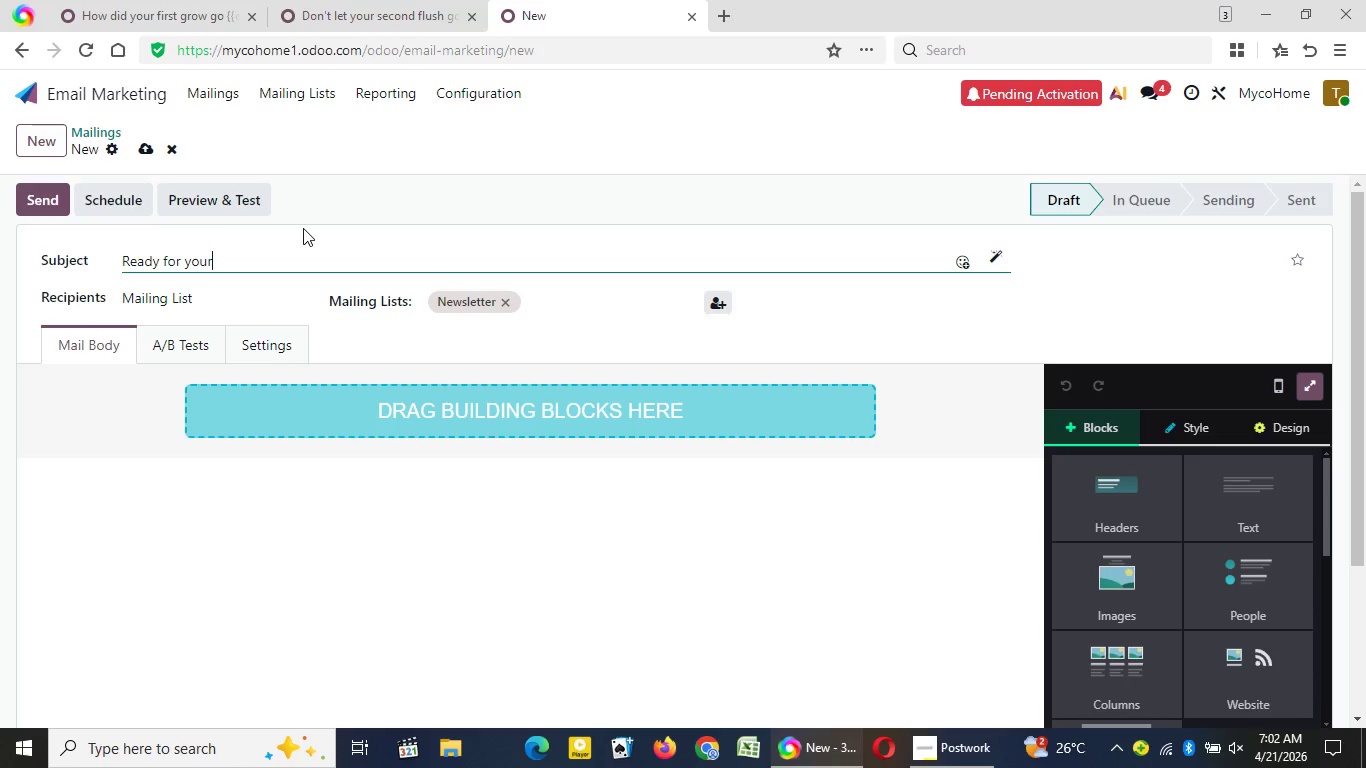 
type(se)
key(Backspace)
key(Backspace)
type( second harvest? Here's Something)
 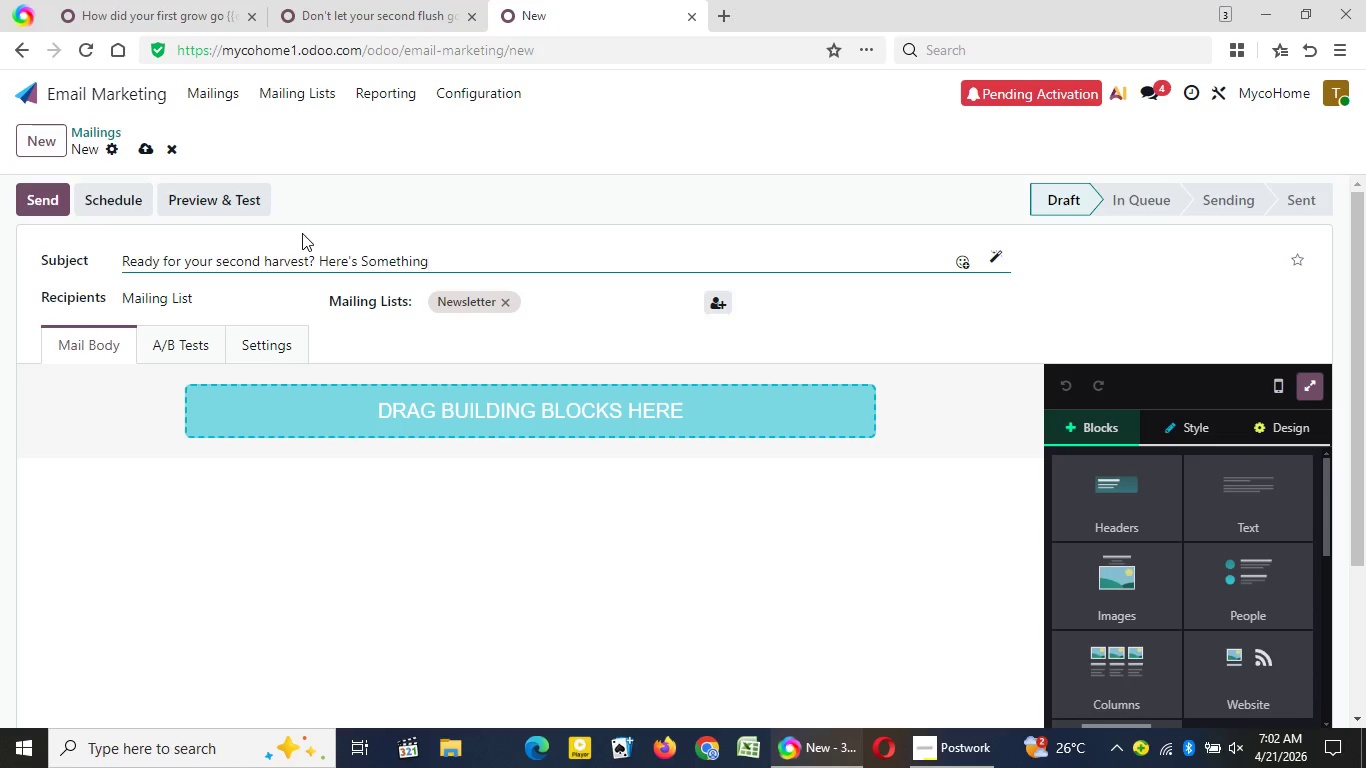 
wait(5.2)
 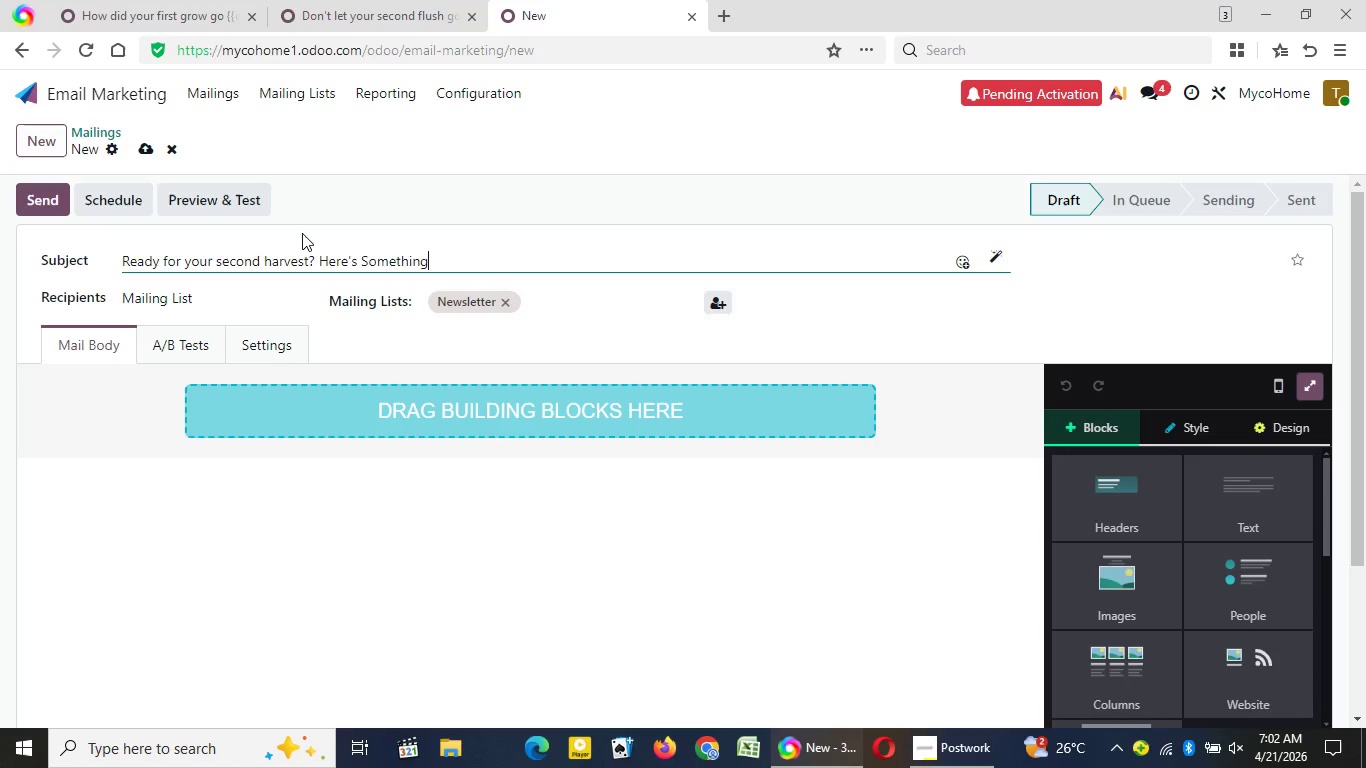 
type(f)
key(Backspace)
type( for yt)
key(Backspace)
key(Backspace)
type(you)
 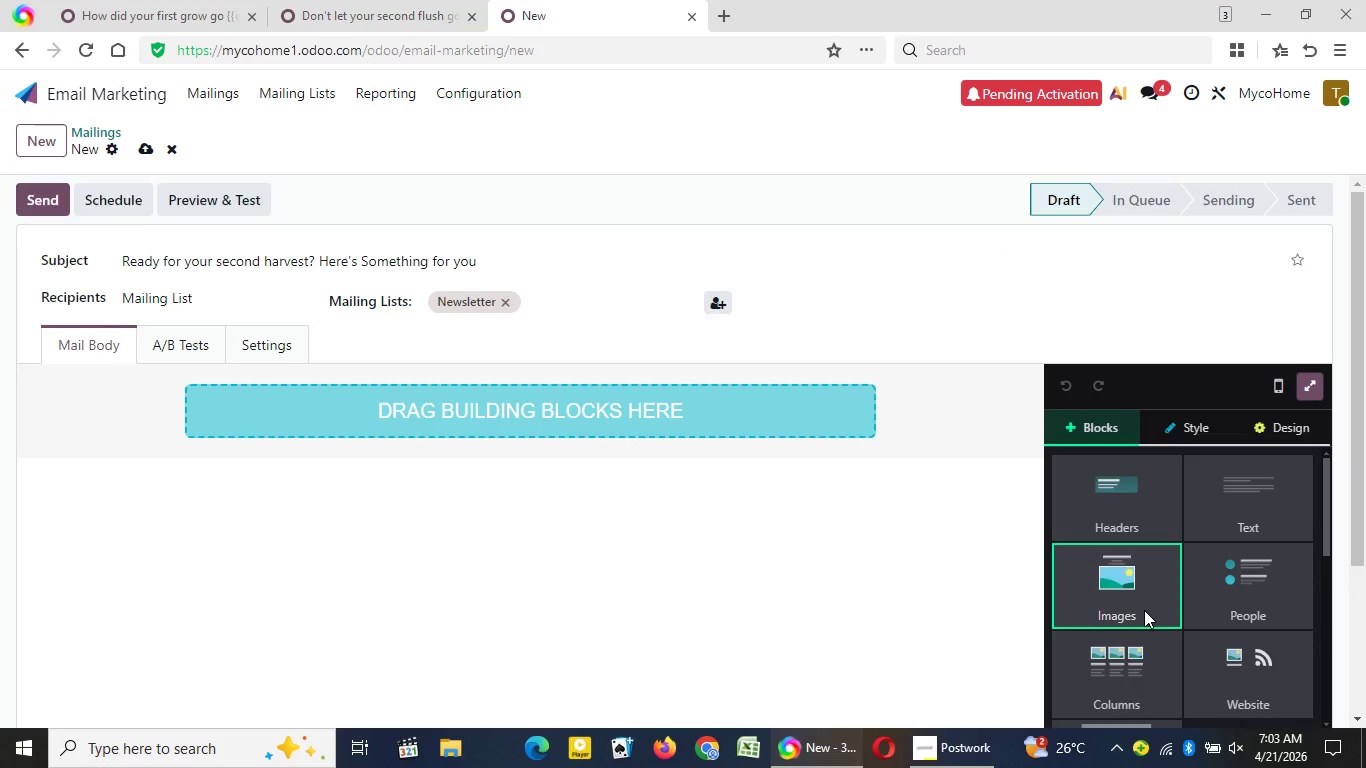 
wait(5.31)
 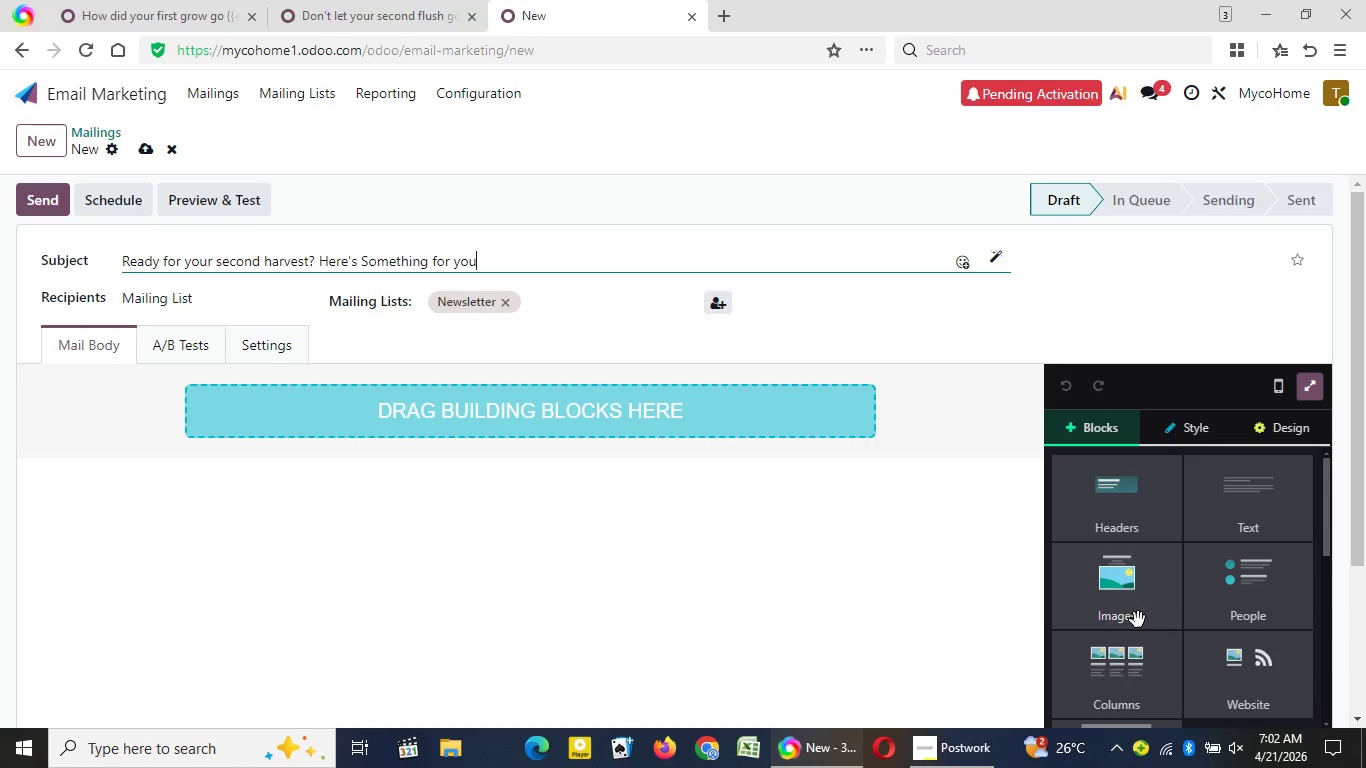 
left_click([1144, 610])
 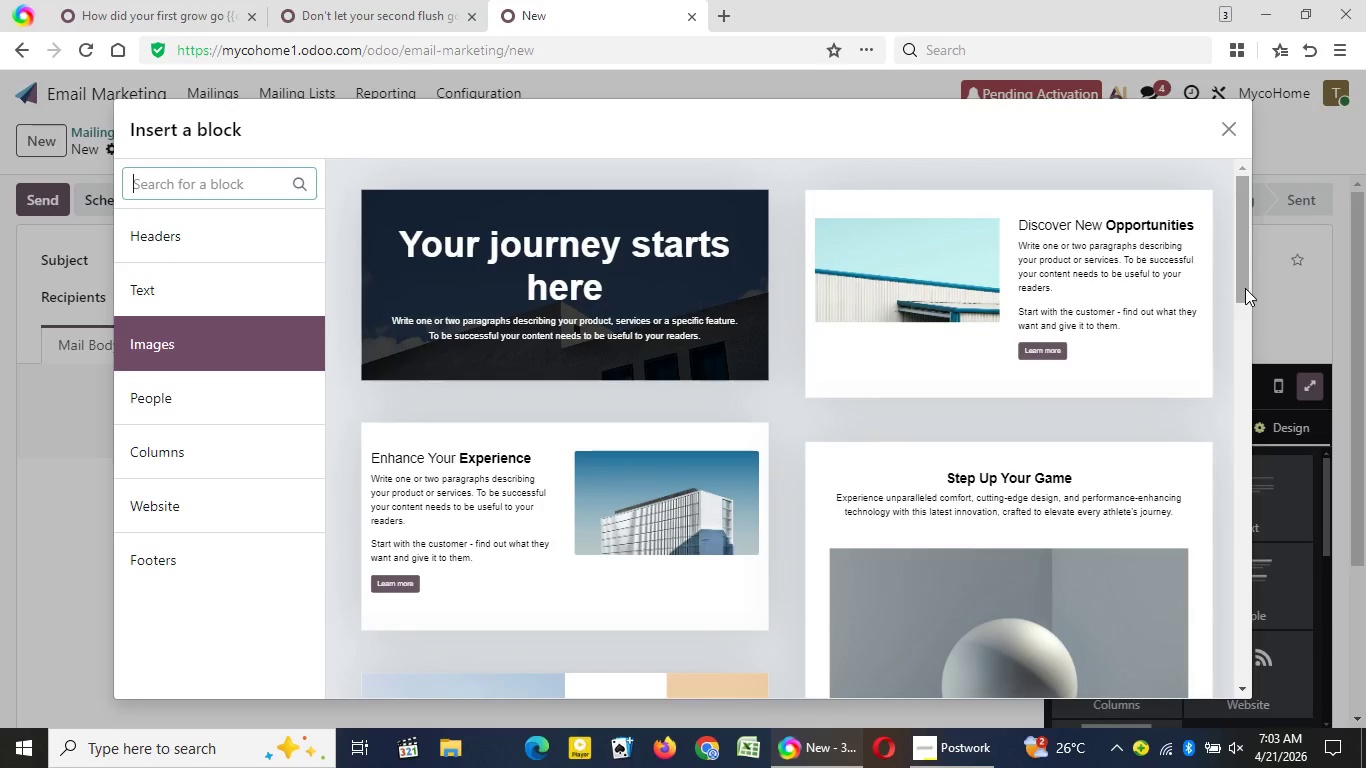 
mouse_move([1240, 325])
 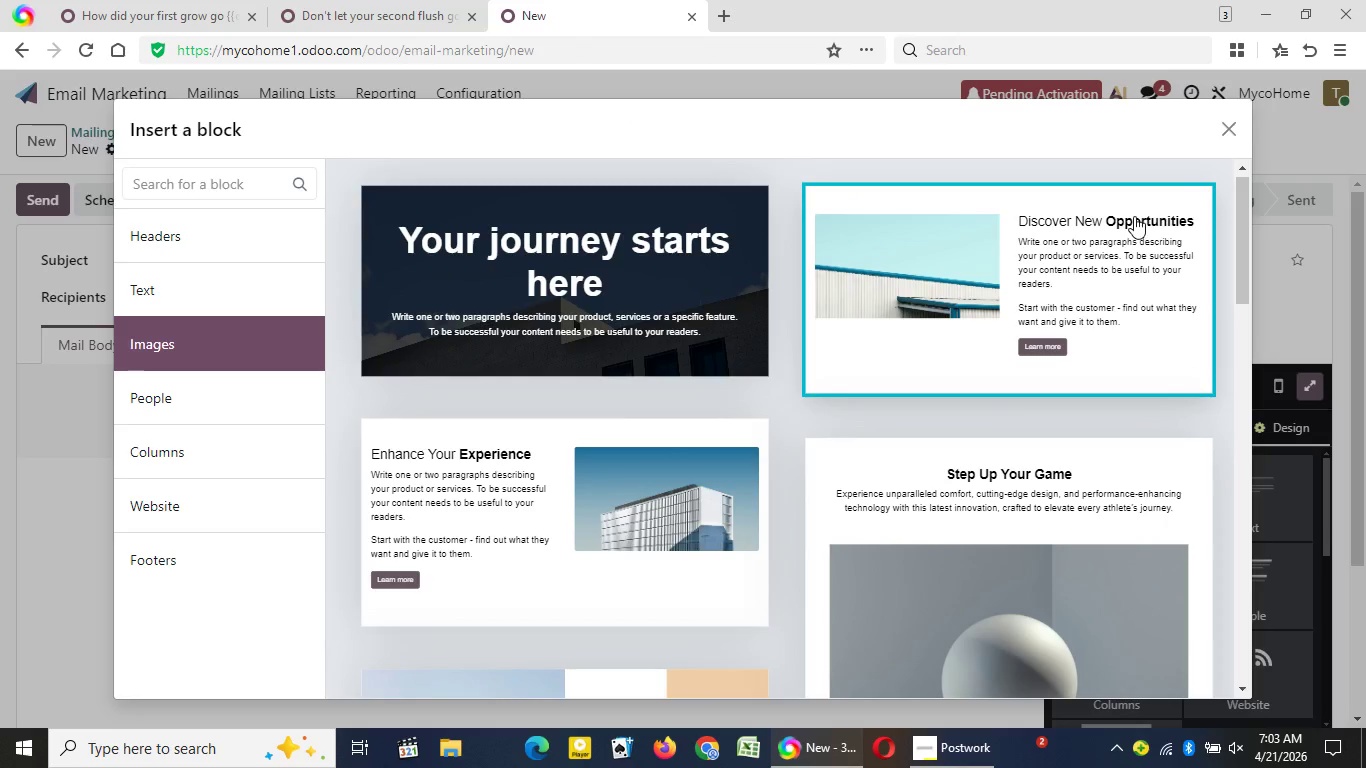 
wait(5.42)
 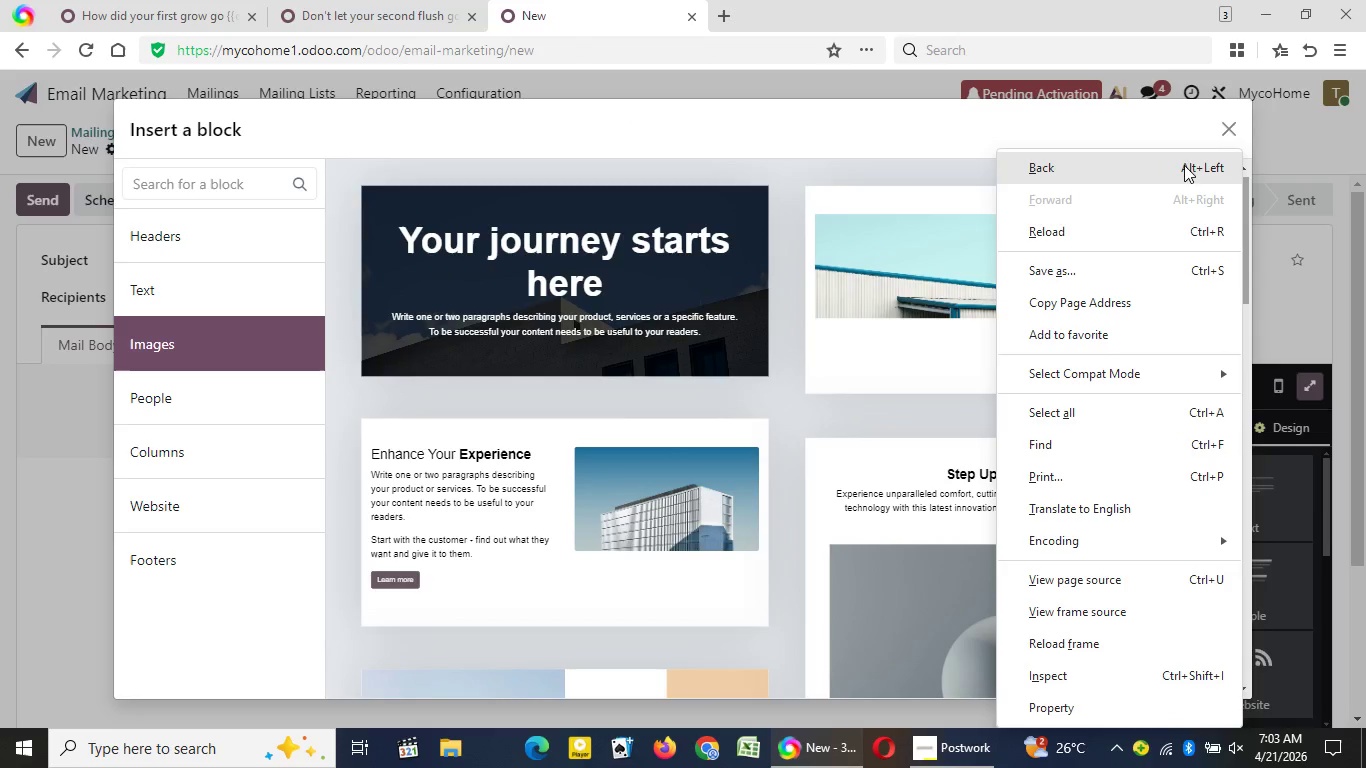 
left_click([849, 170])
 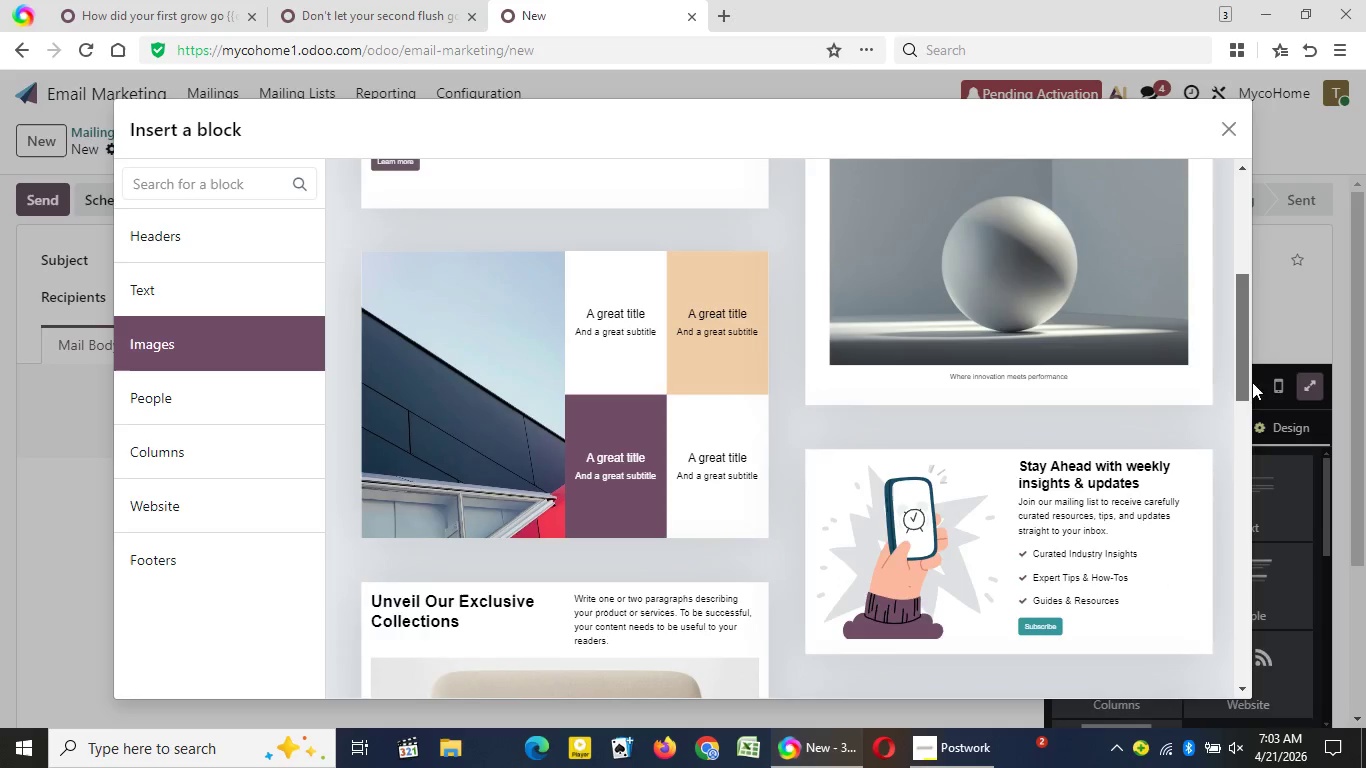 
left_click_drag(start_coordinate=[1247, 221], to_coordinate=[1248, 434])
 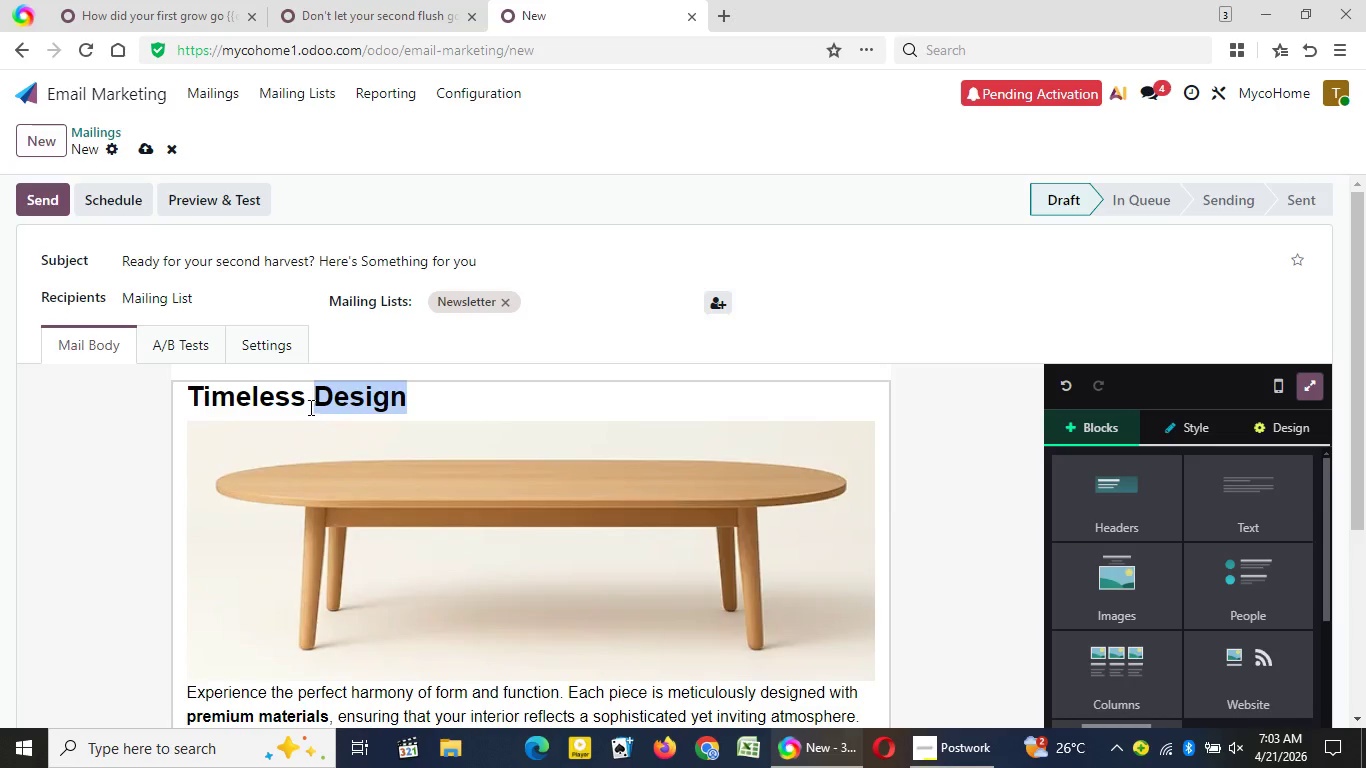 
wait(5.45)
 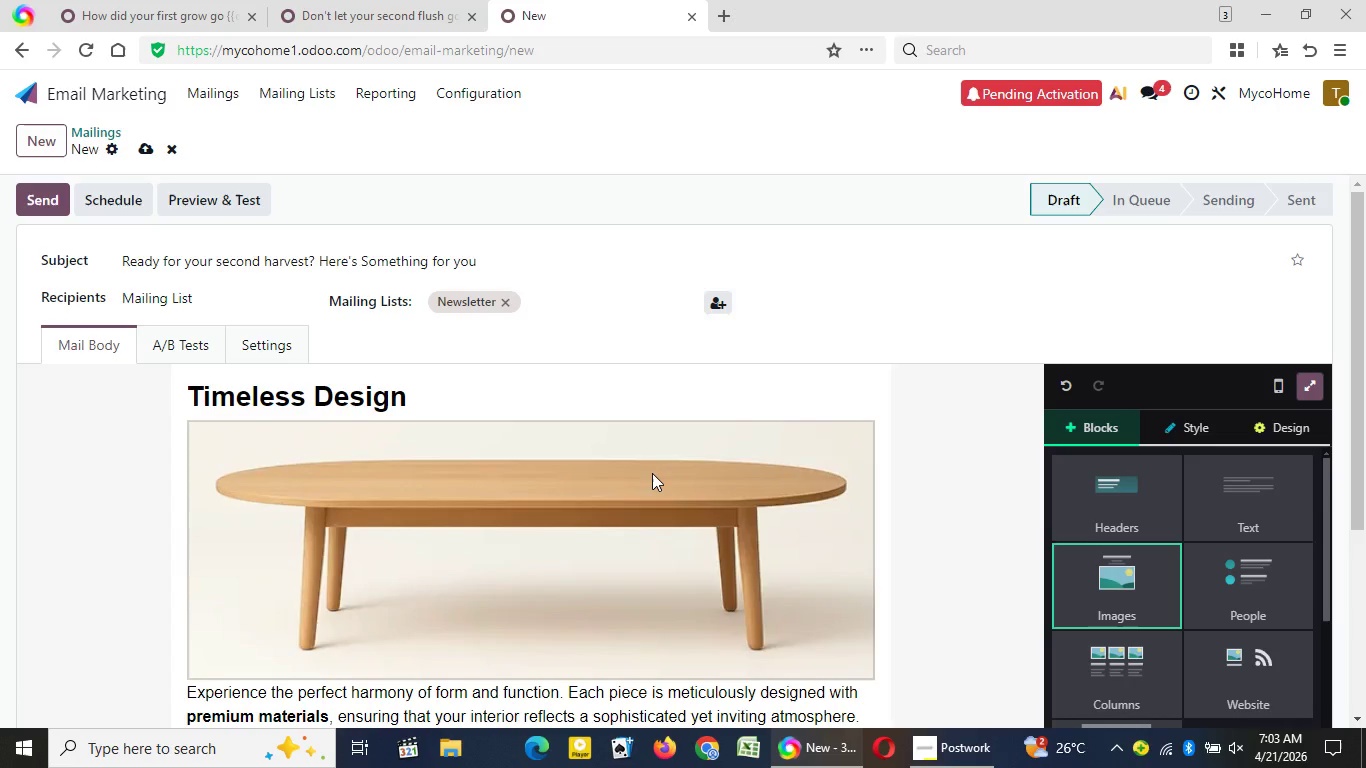 
left_click_drag(start_coordinate=[415, 403], to_coordinate=[187, 379])
 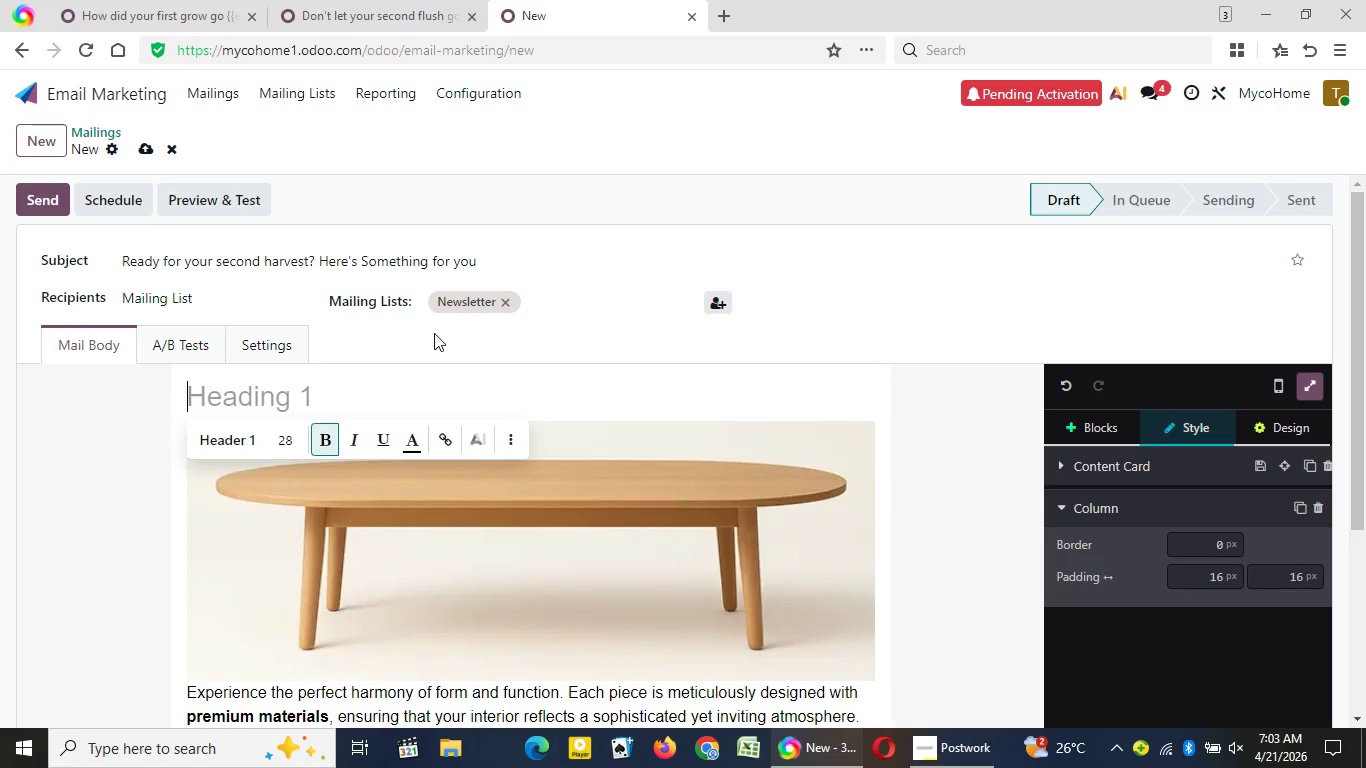 
key(Backspace)
 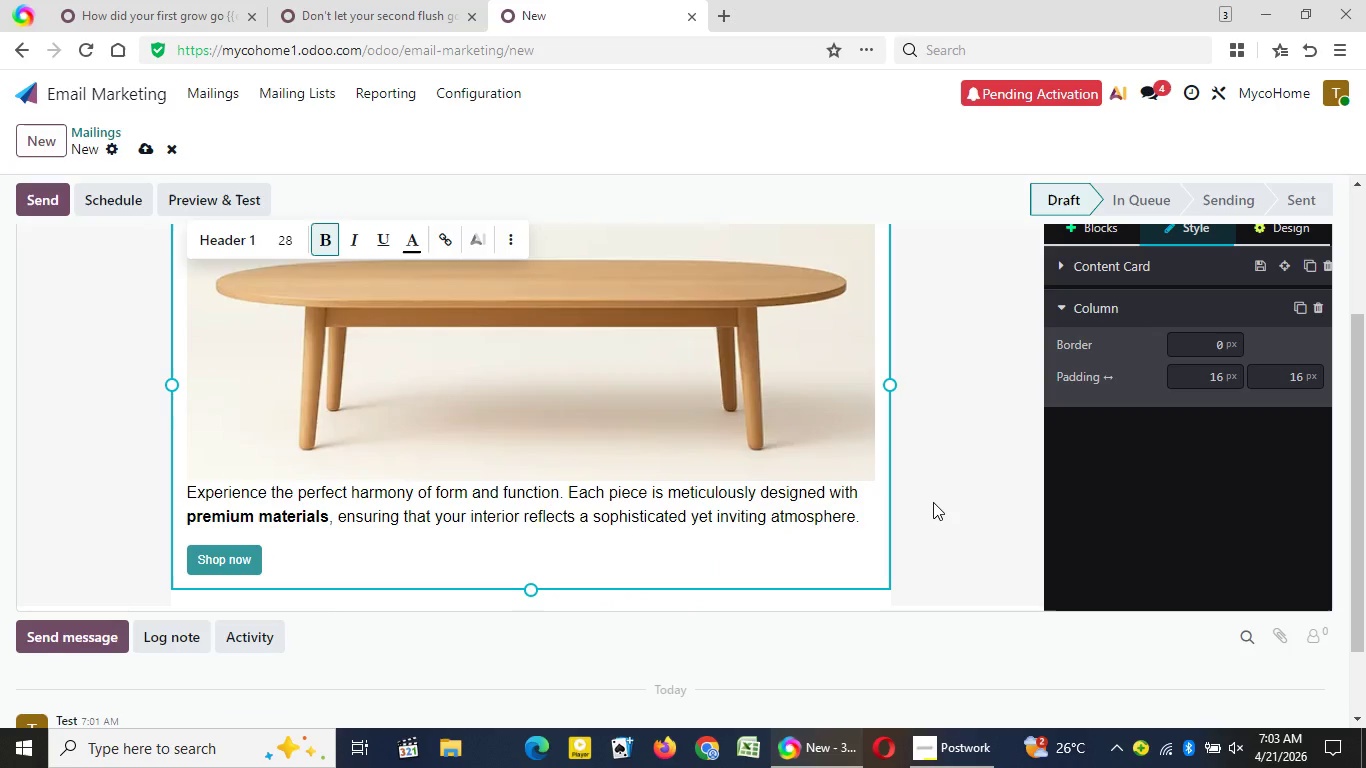 
scroll: coordinate [933, 502], scroll_direction: up, amount: 2.0
 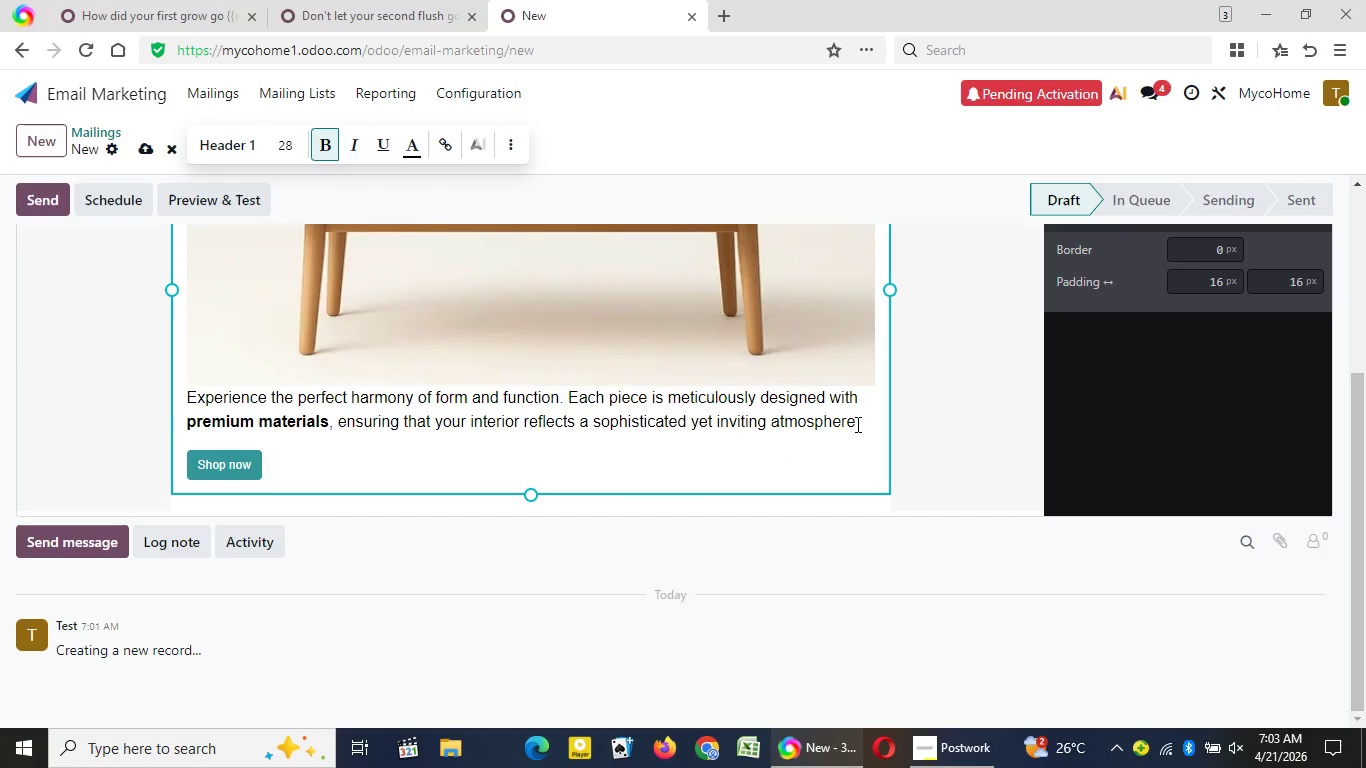 
scroll: coordinate [933, 502], scroll_direction: down, amount: 1.0
 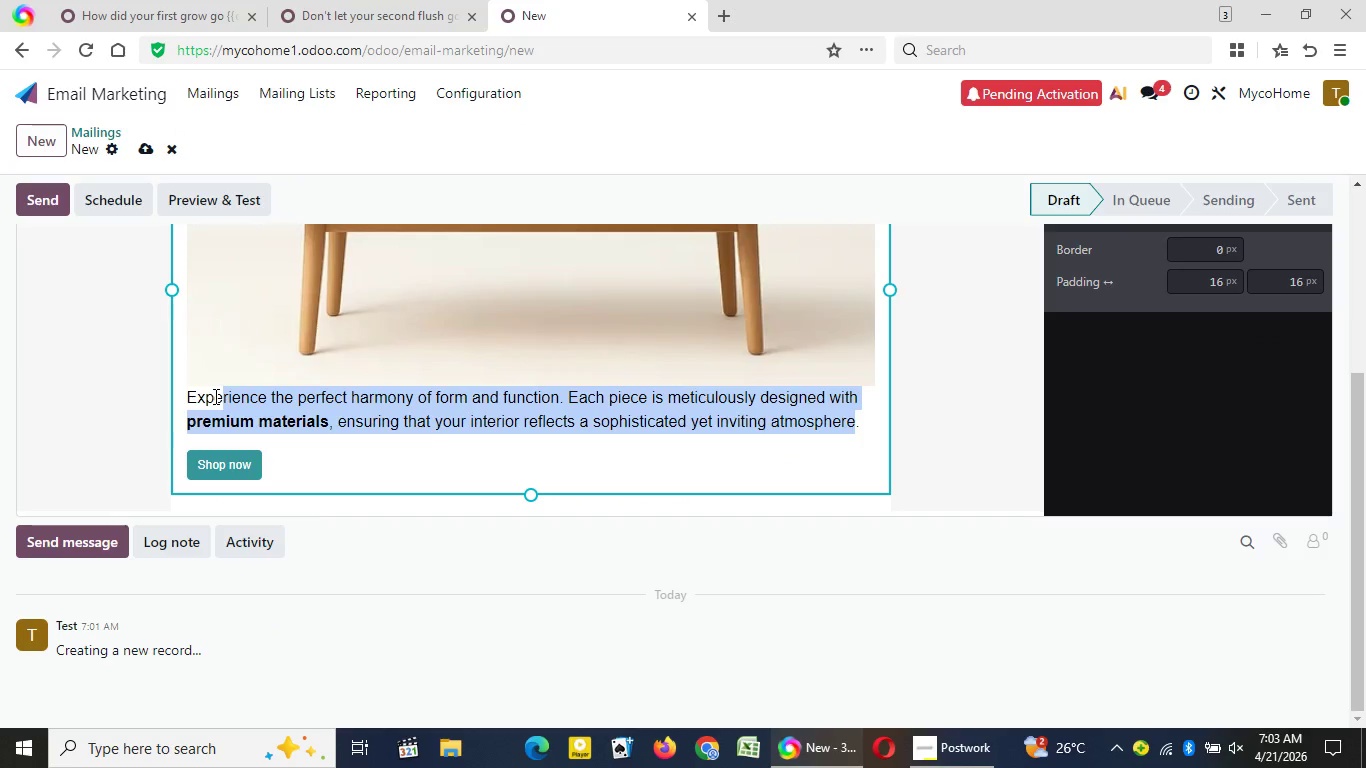 
left_click_drag(start_coordinate=[856, 424], to_coordinate=[179, 393])
 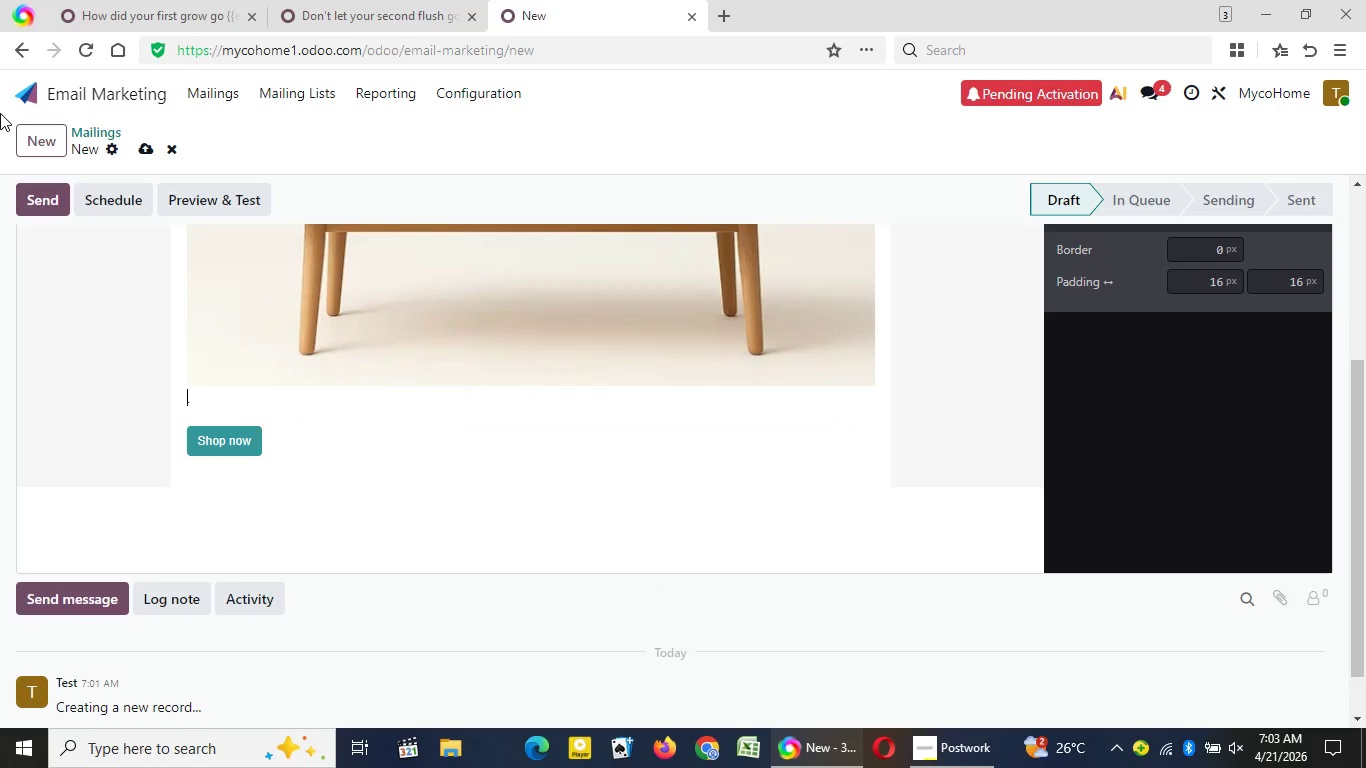 
key(Backspace)
 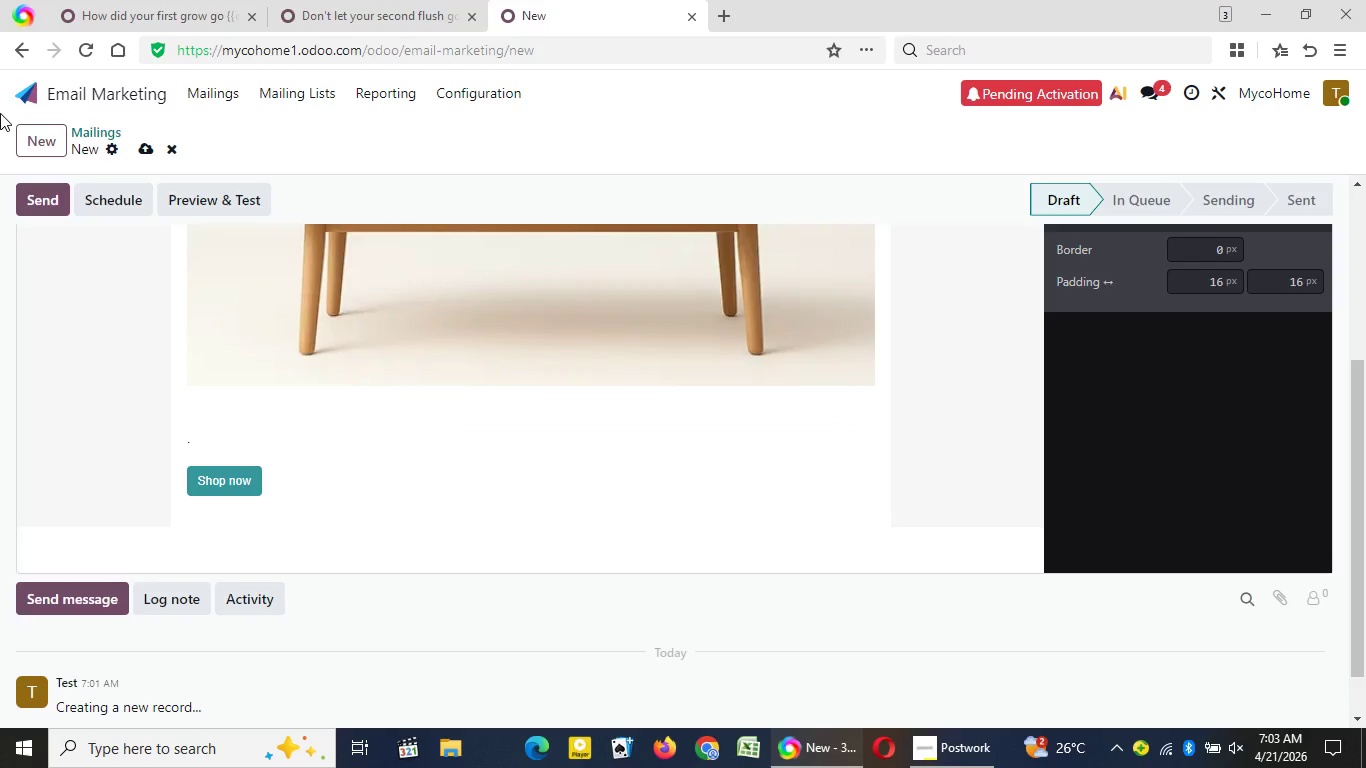 
key(Enter)
 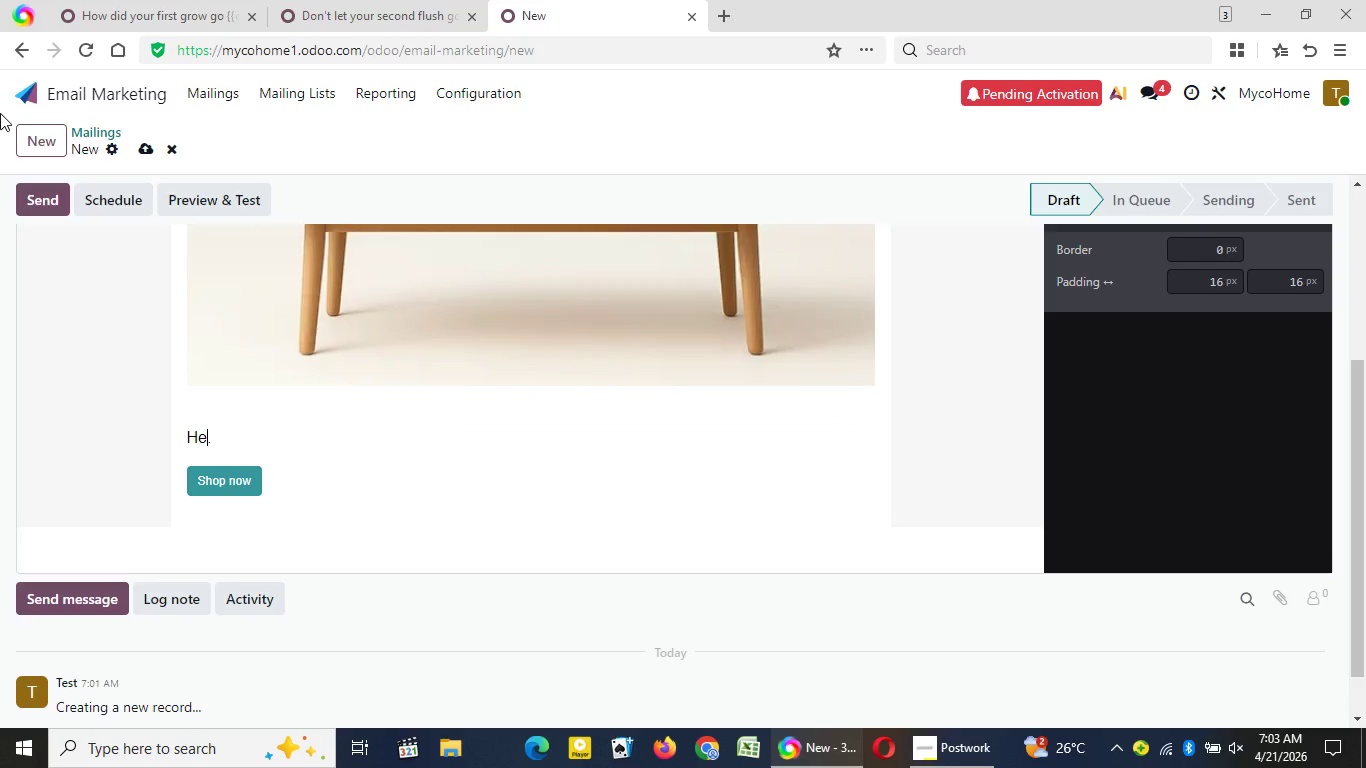 
type(Hello {{object.name}})
 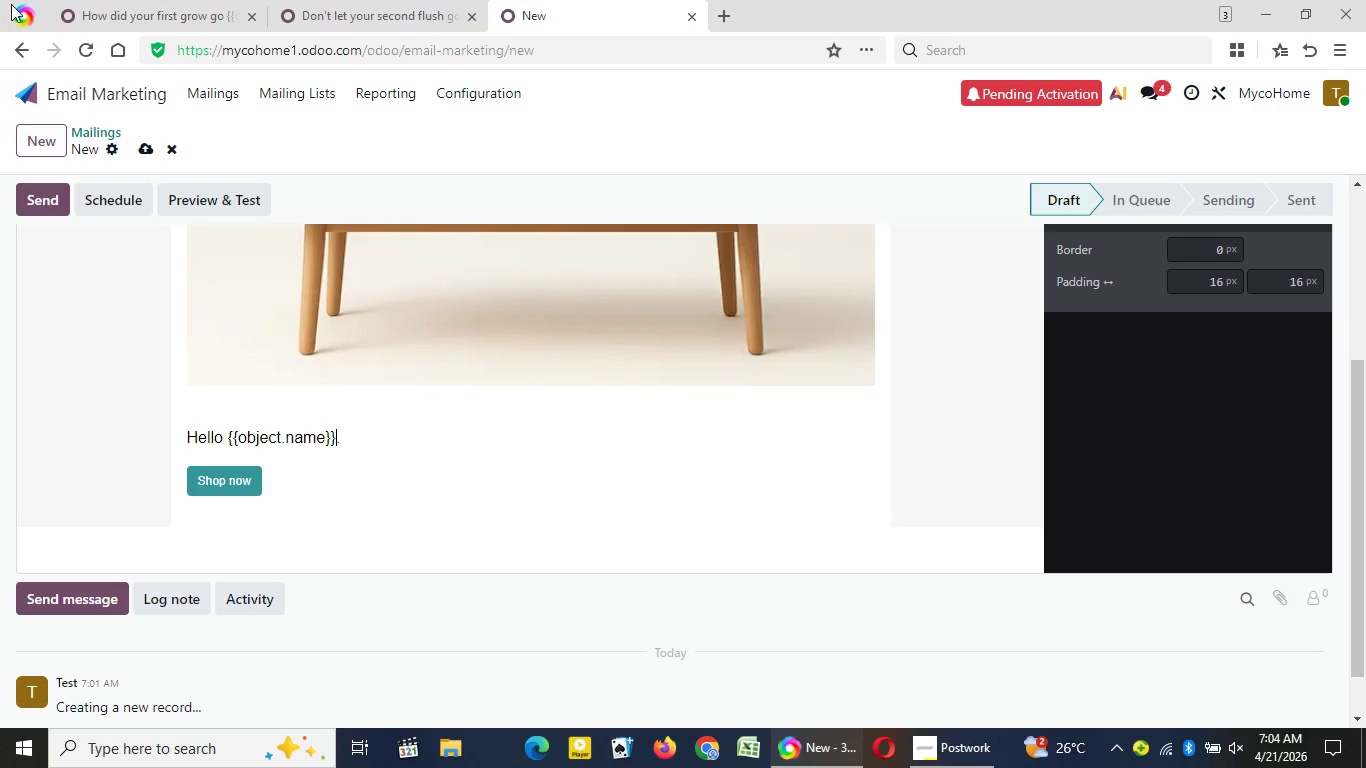 
key(Comma)
 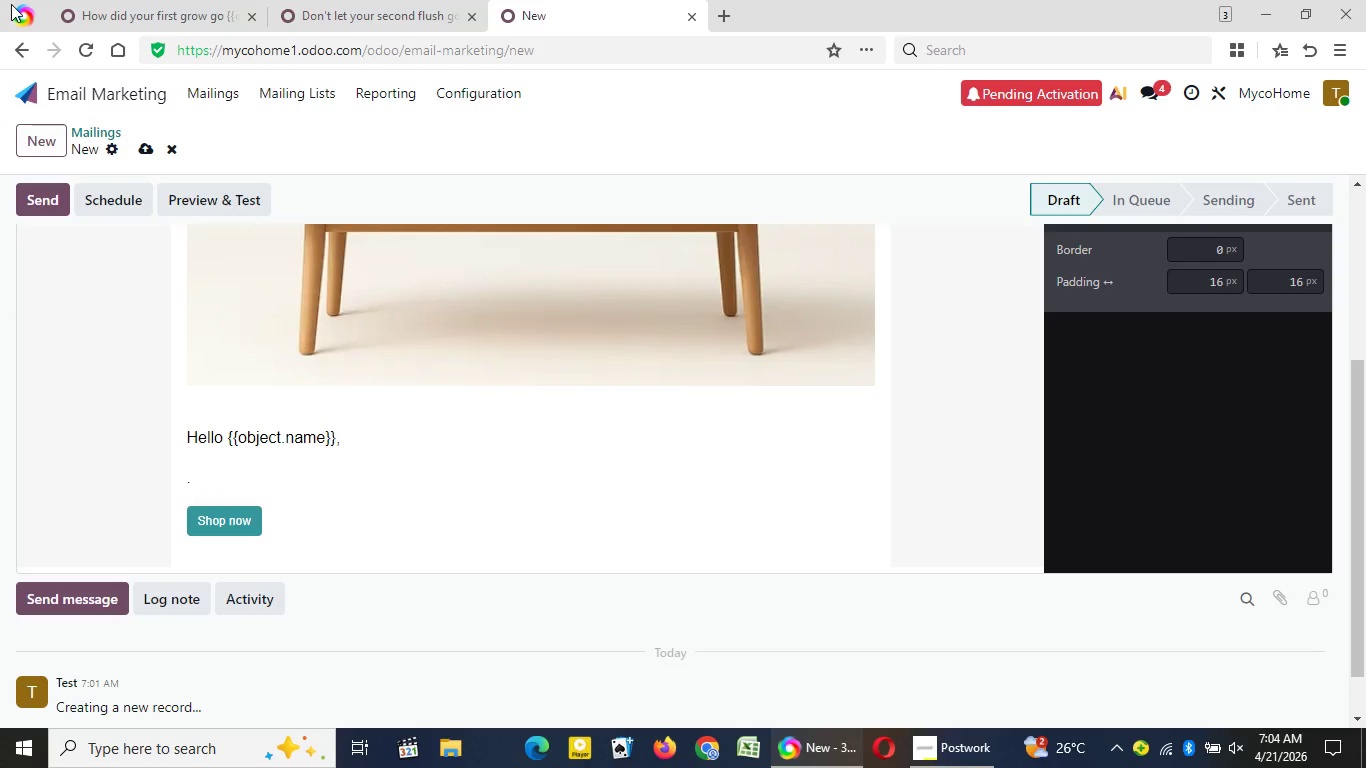 
key(Enter)
 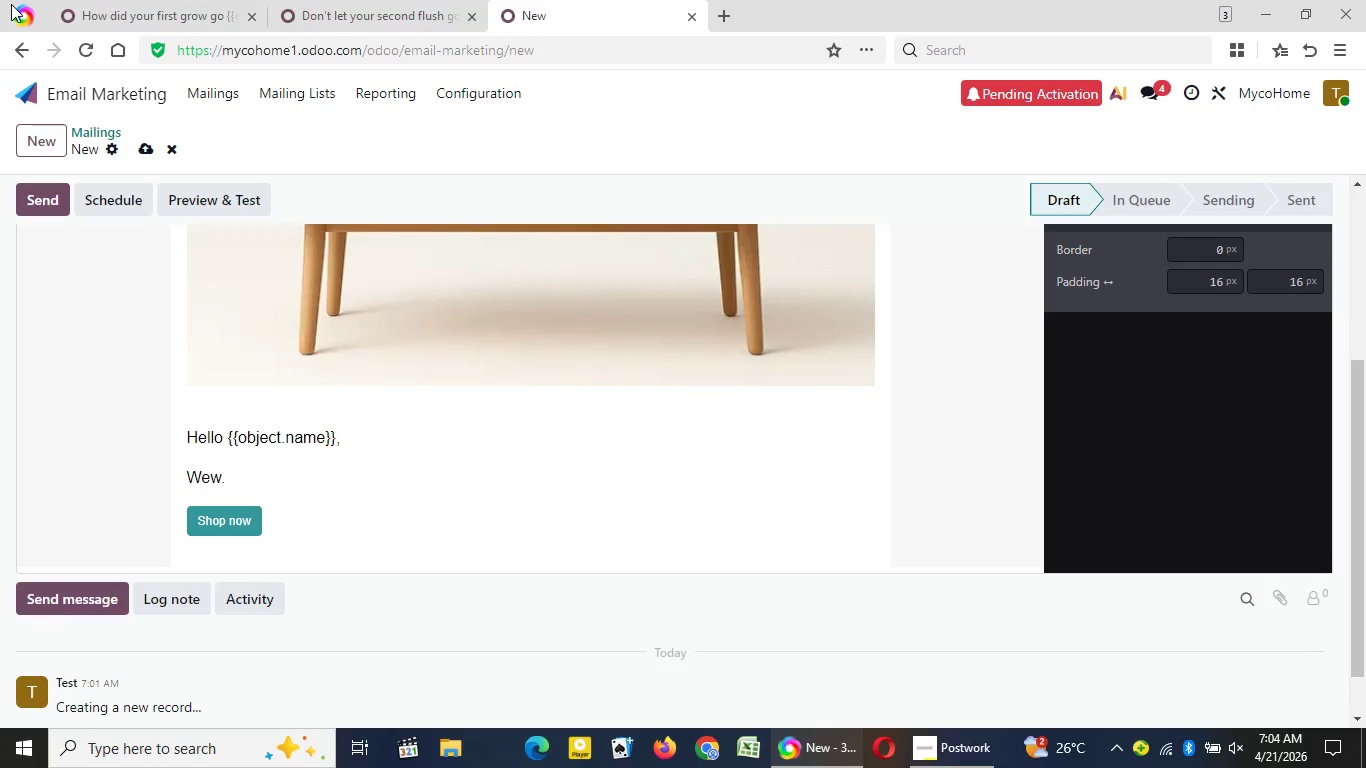 
type(Wwe)
key(Backspace)
type( hope by now)
 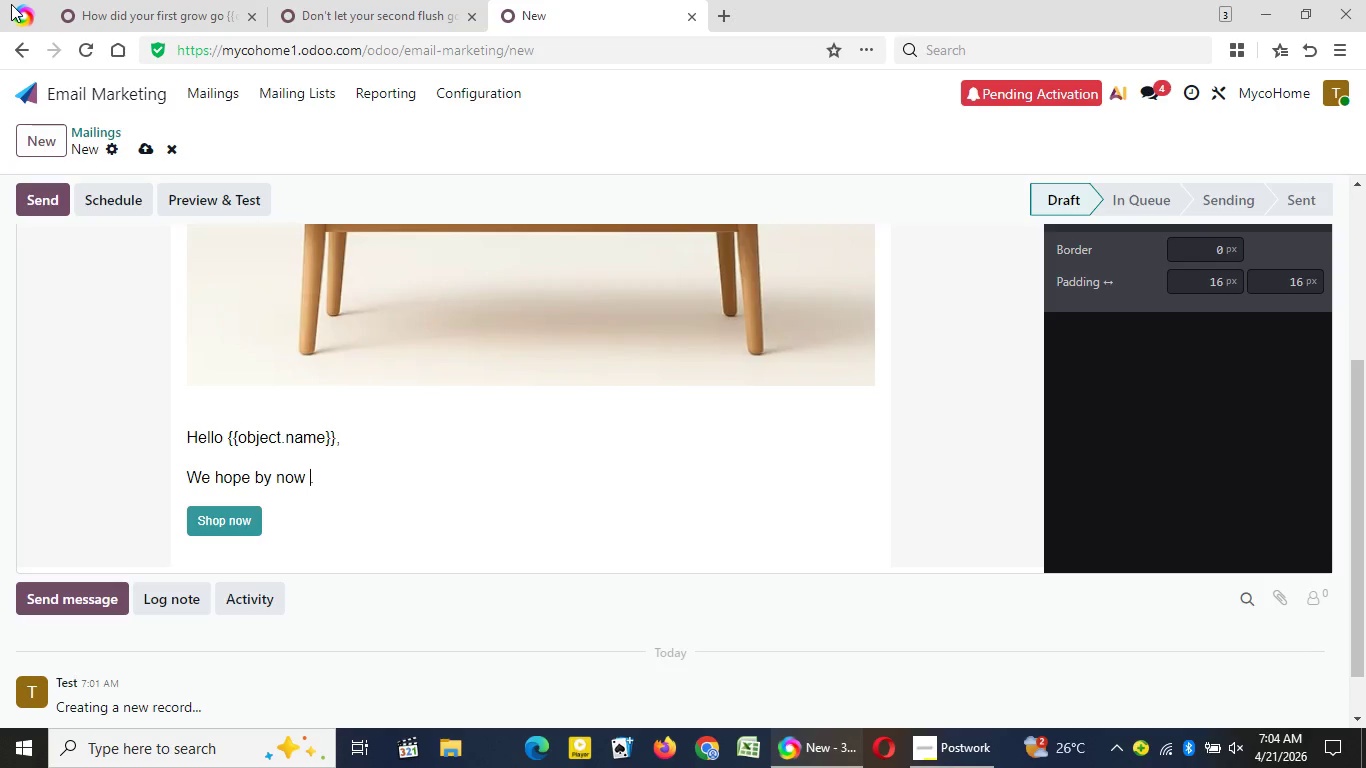 
key(Space)
 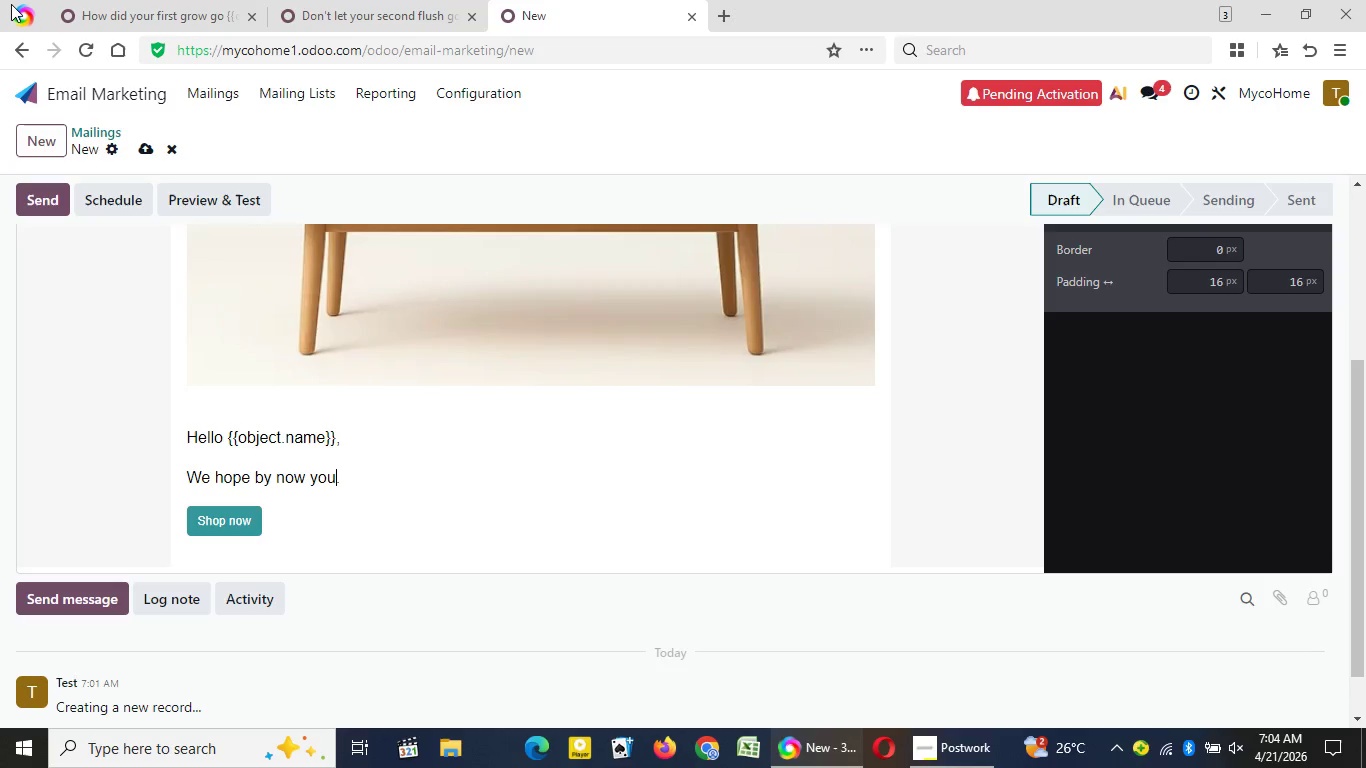 
type(you have noticed that small changes can lead to impressive res)
 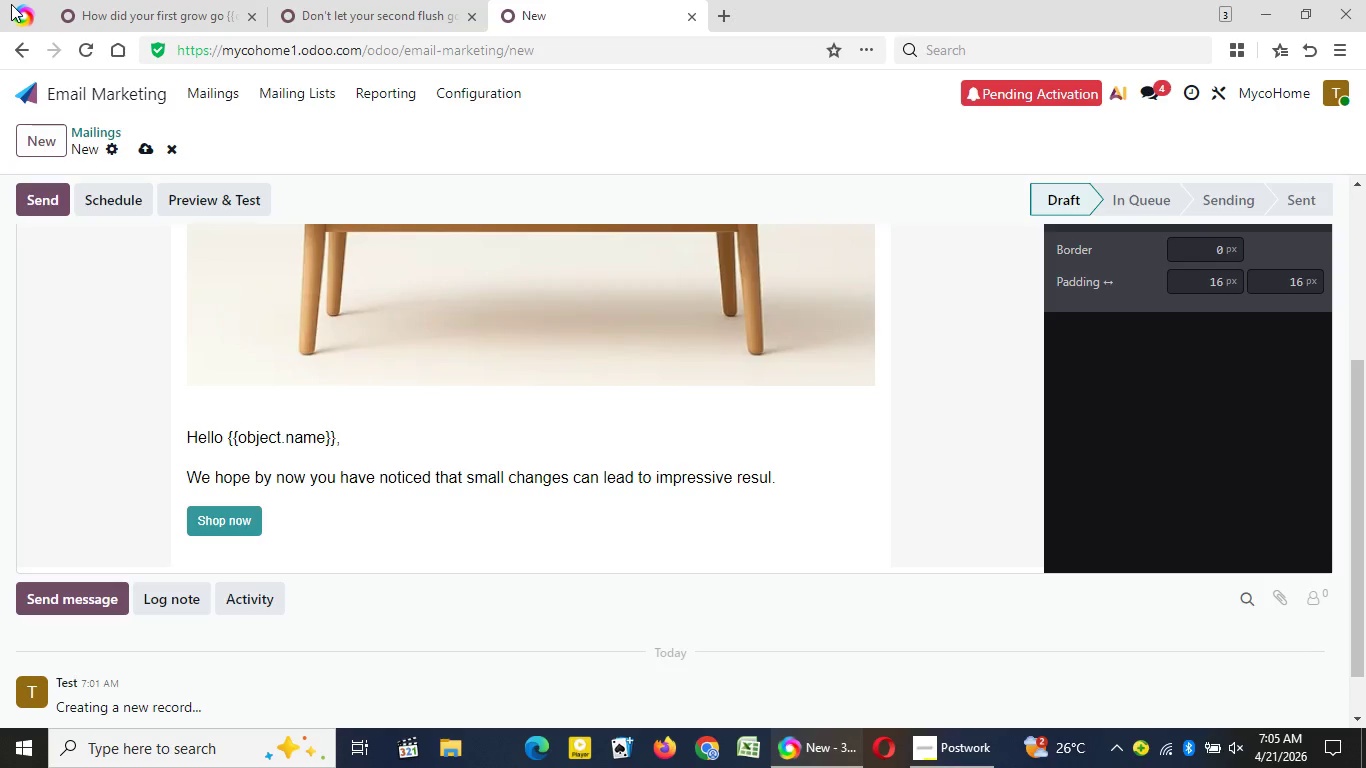 
type(ults)
 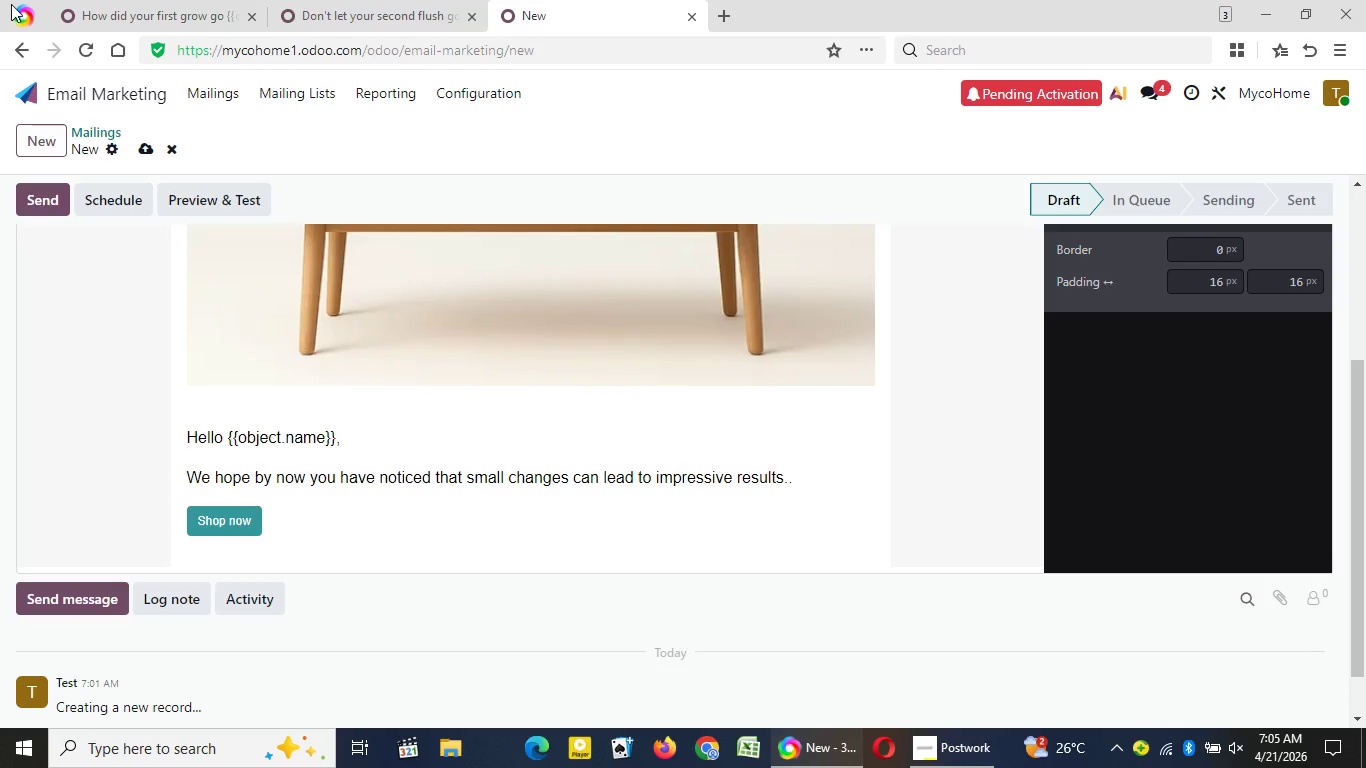 
key(Period)
 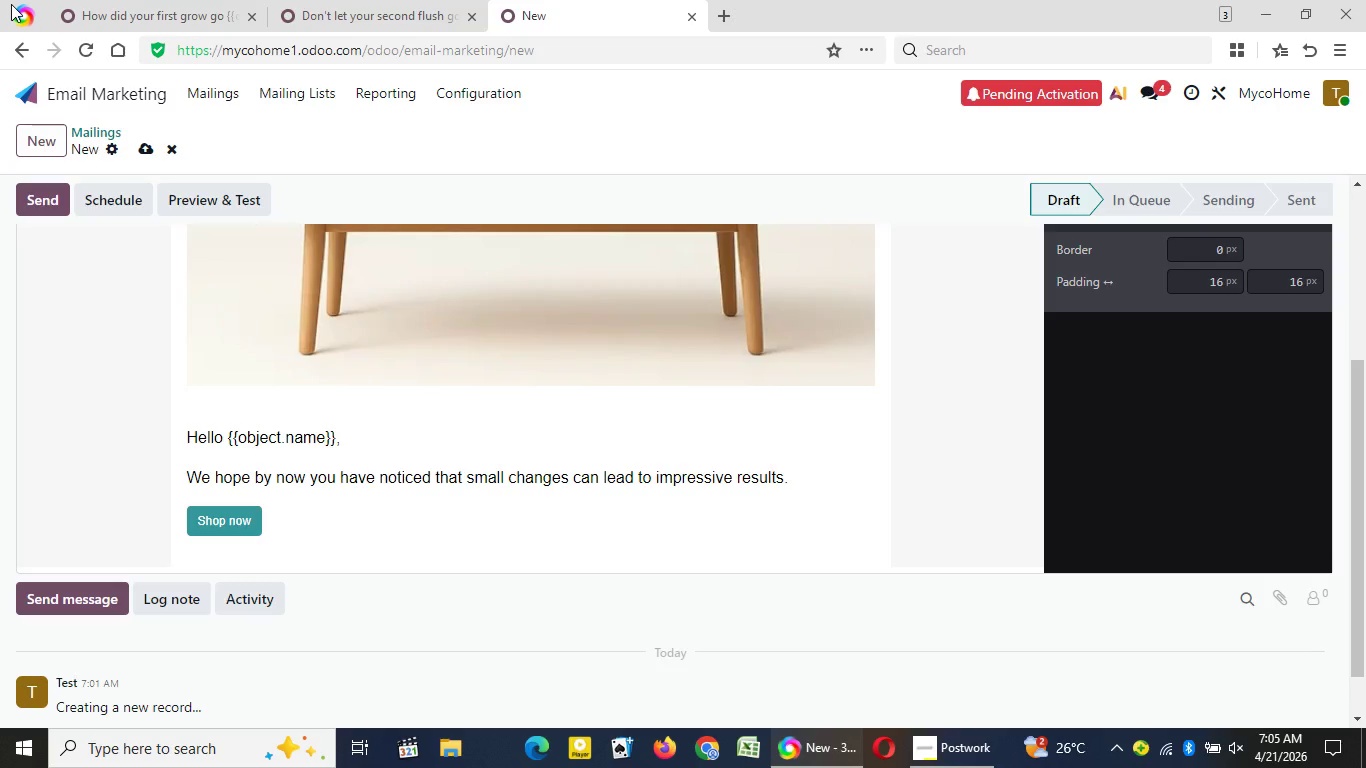 
key(Backspace)
 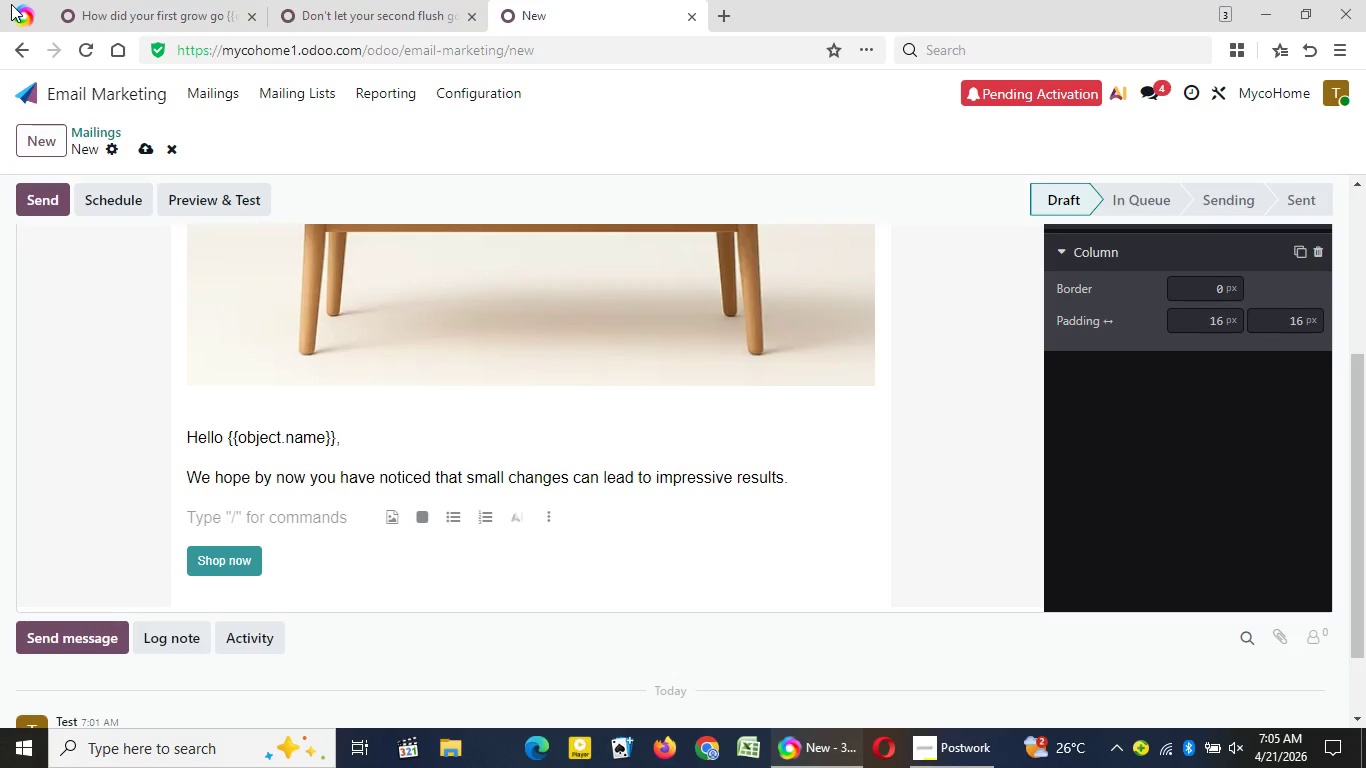 
key(ArrowRight)
 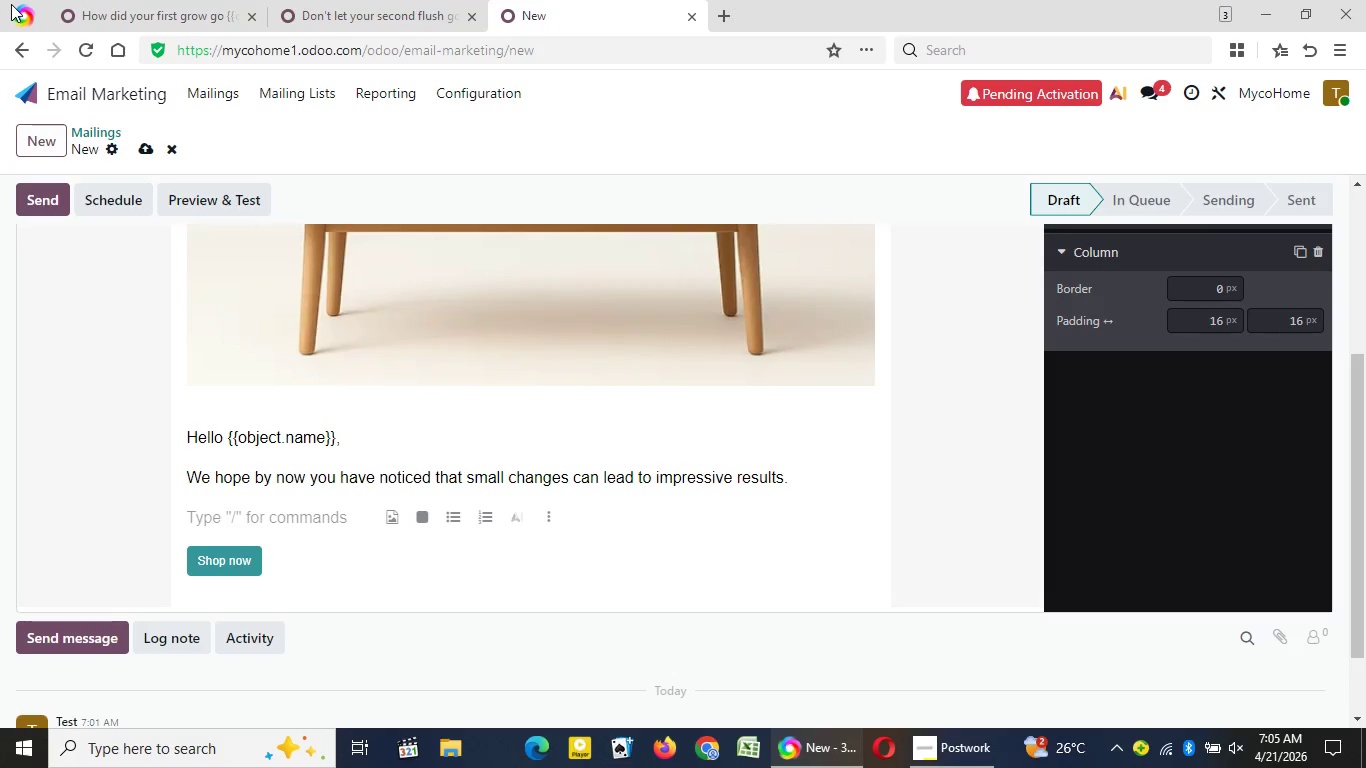 
key(Enter)
 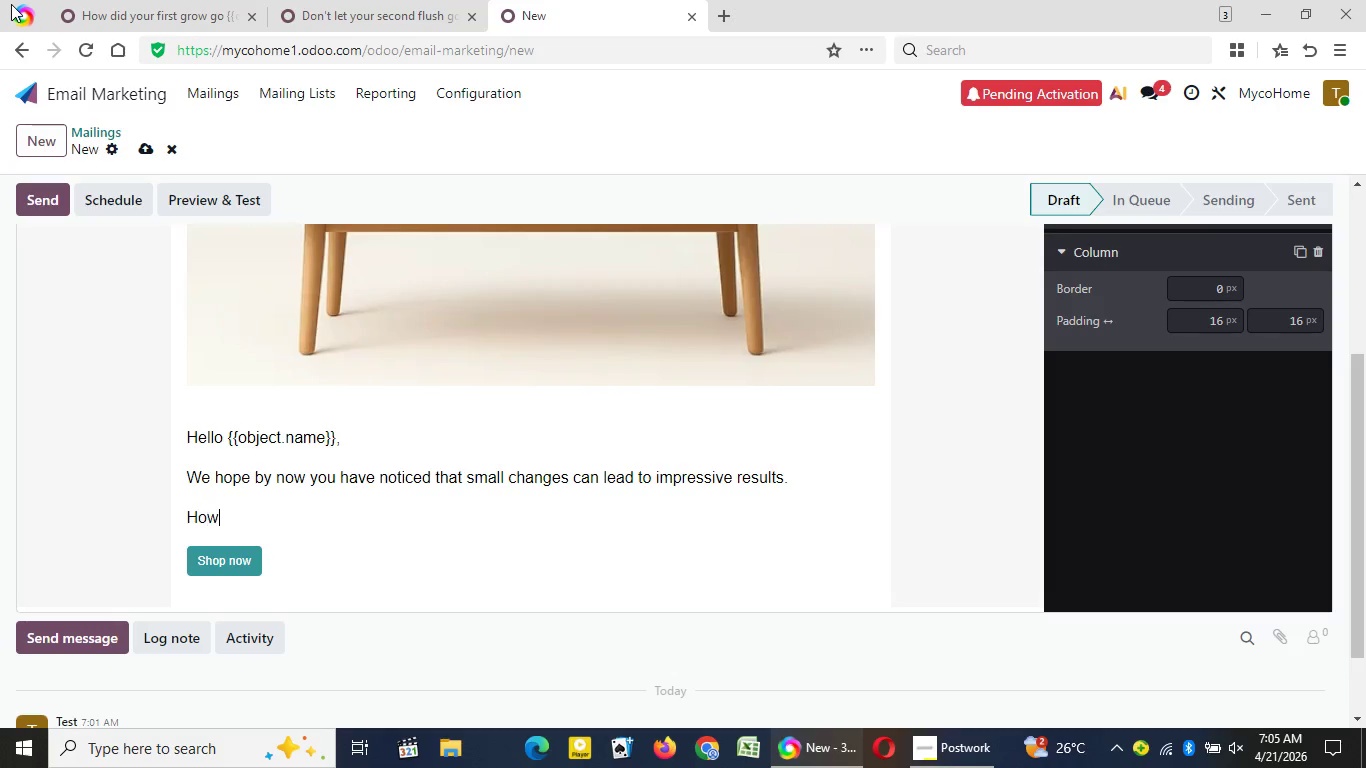 
type(However)
 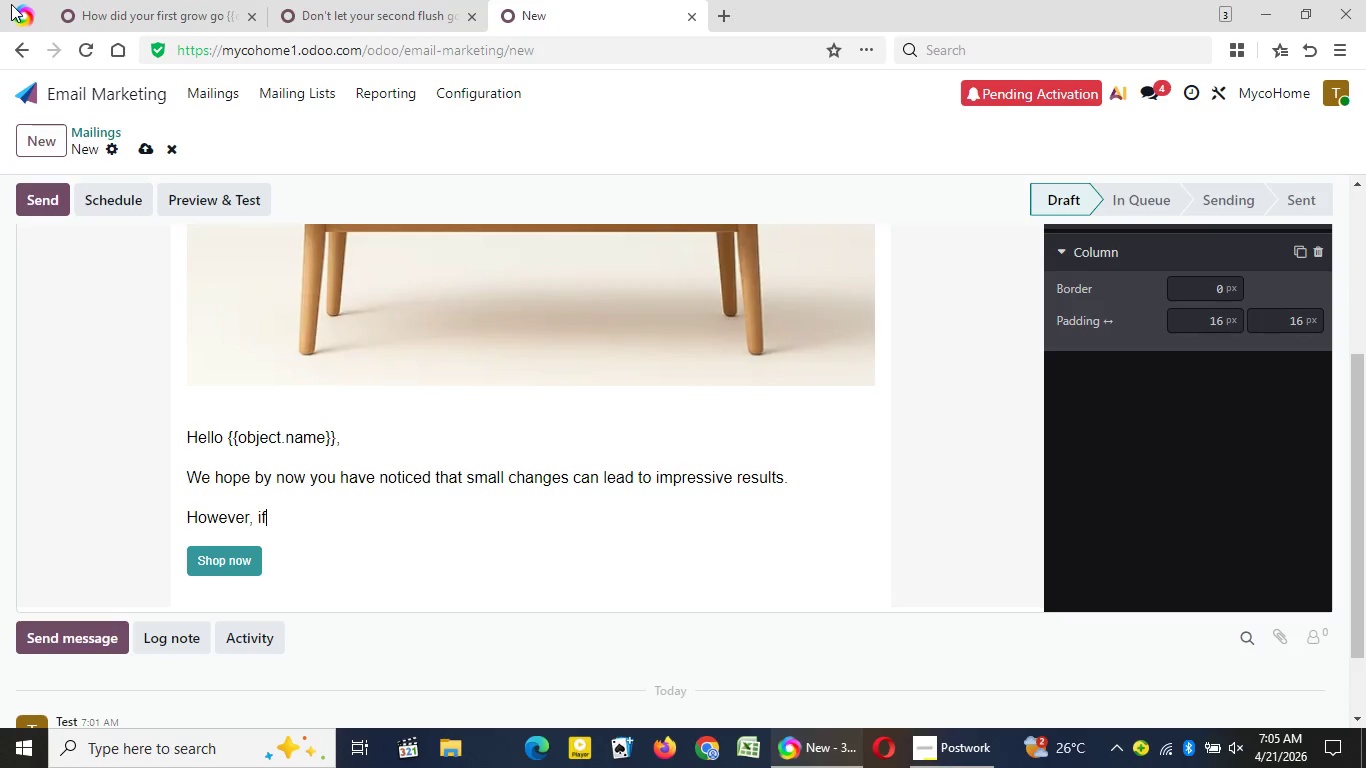 
type(, if you want to make)
 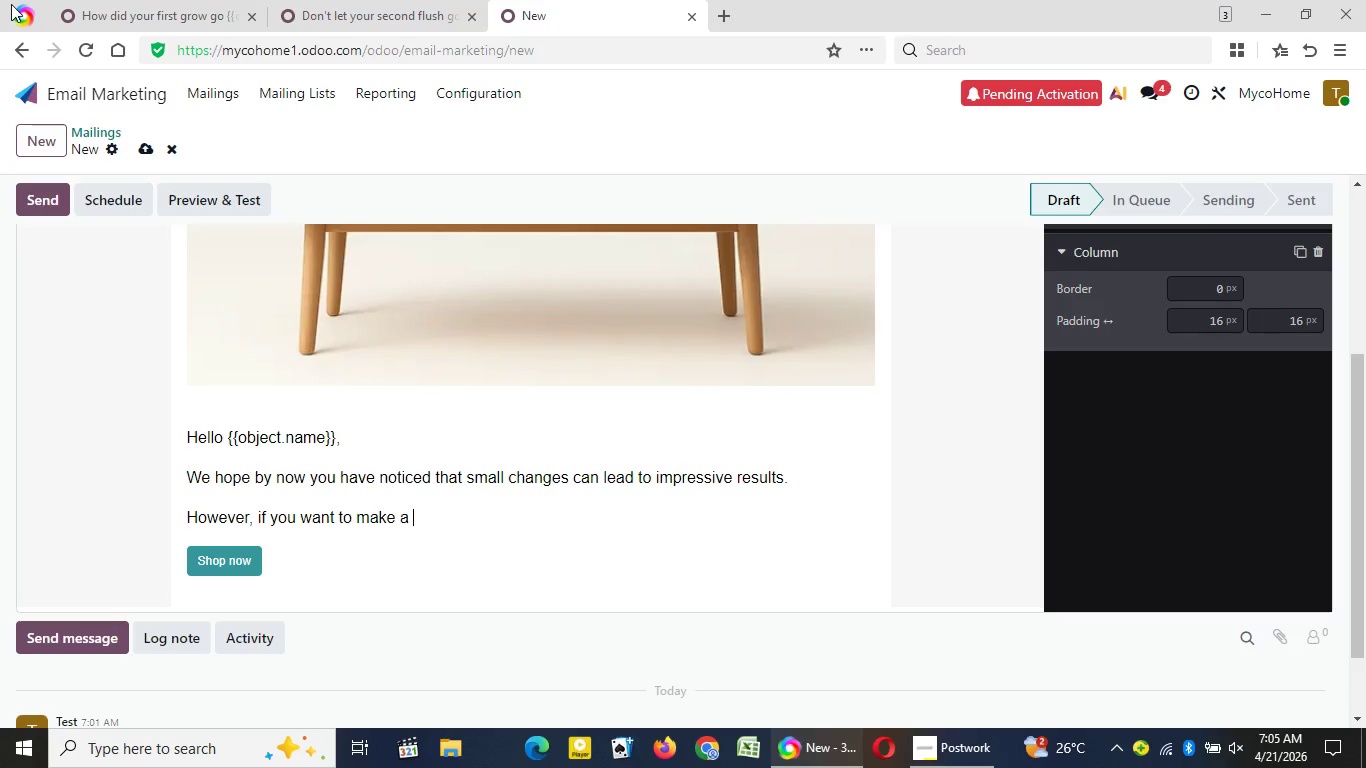 
type( a fresh start)
 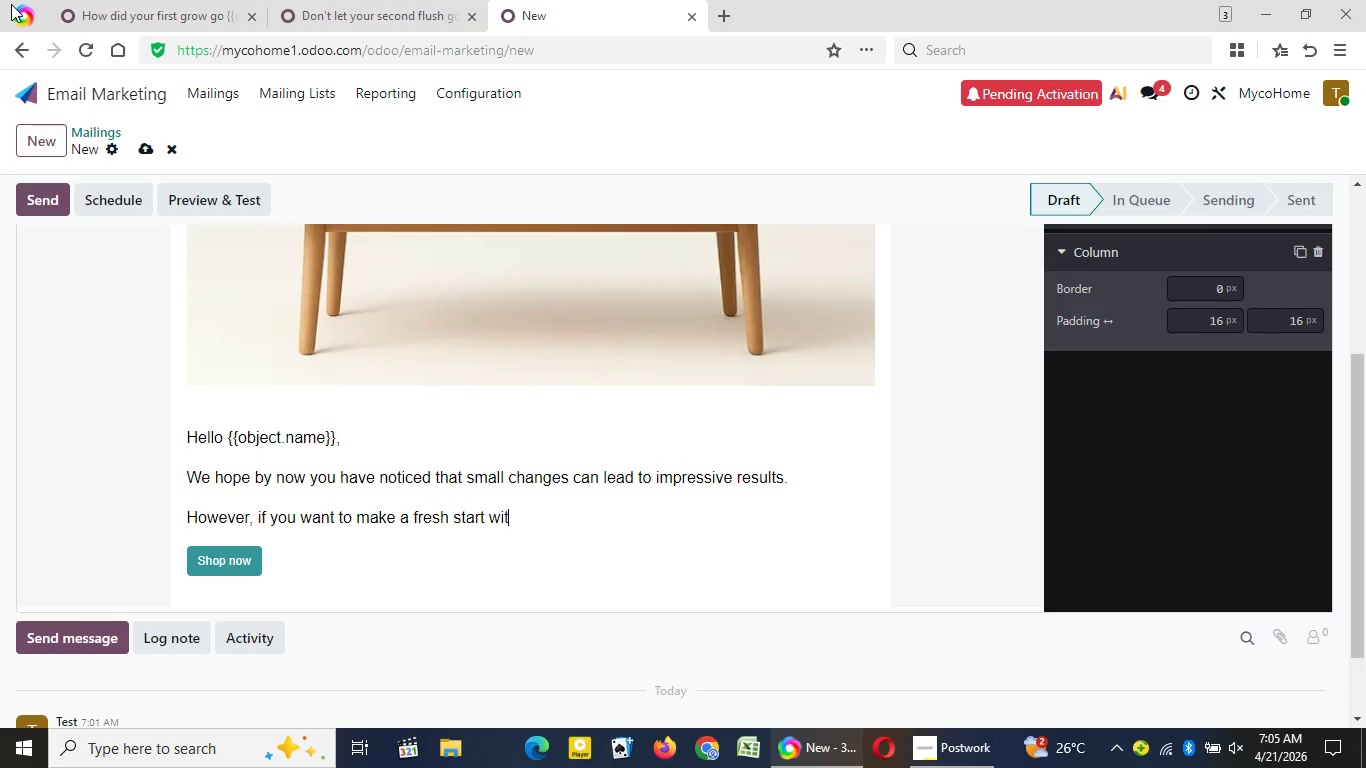 
type( with your growing kit, then we)
 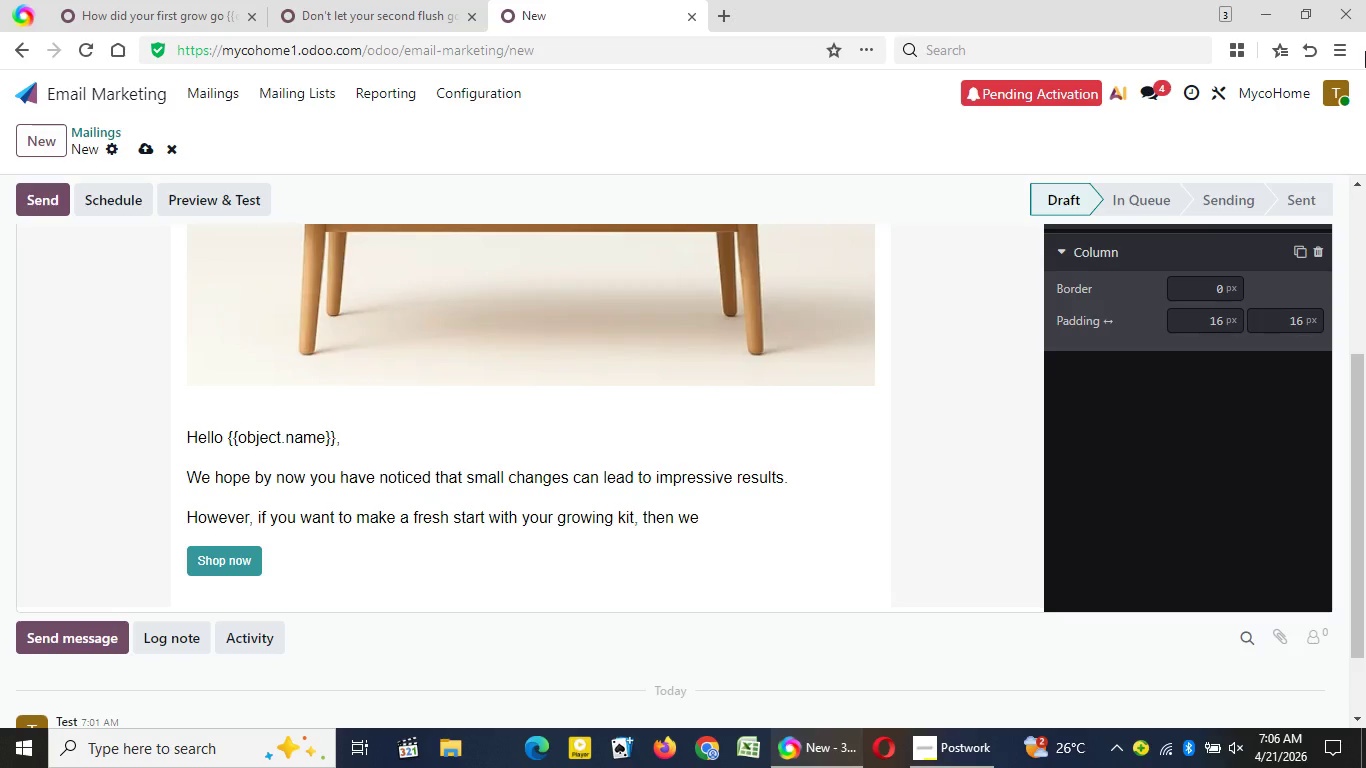 
wait(41.66)
 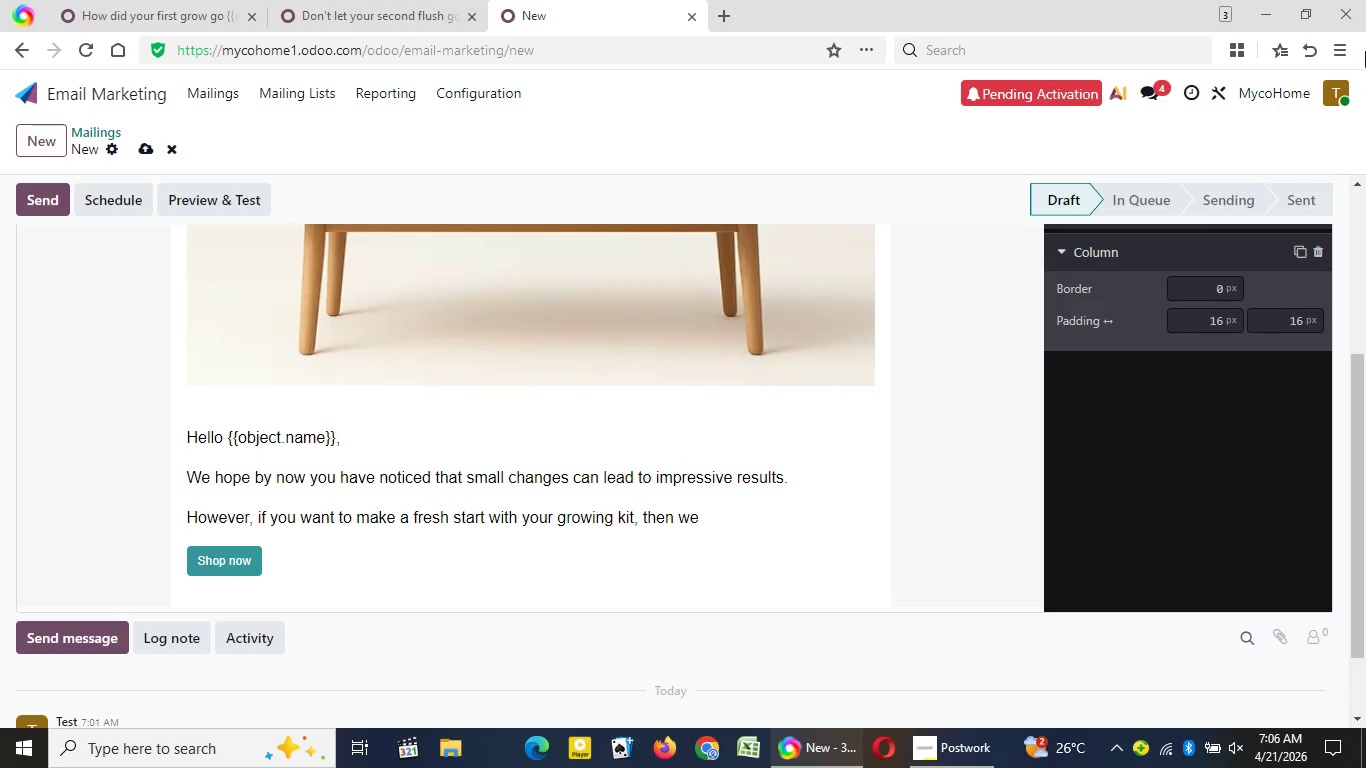 
type( suggest you try our Subst)
 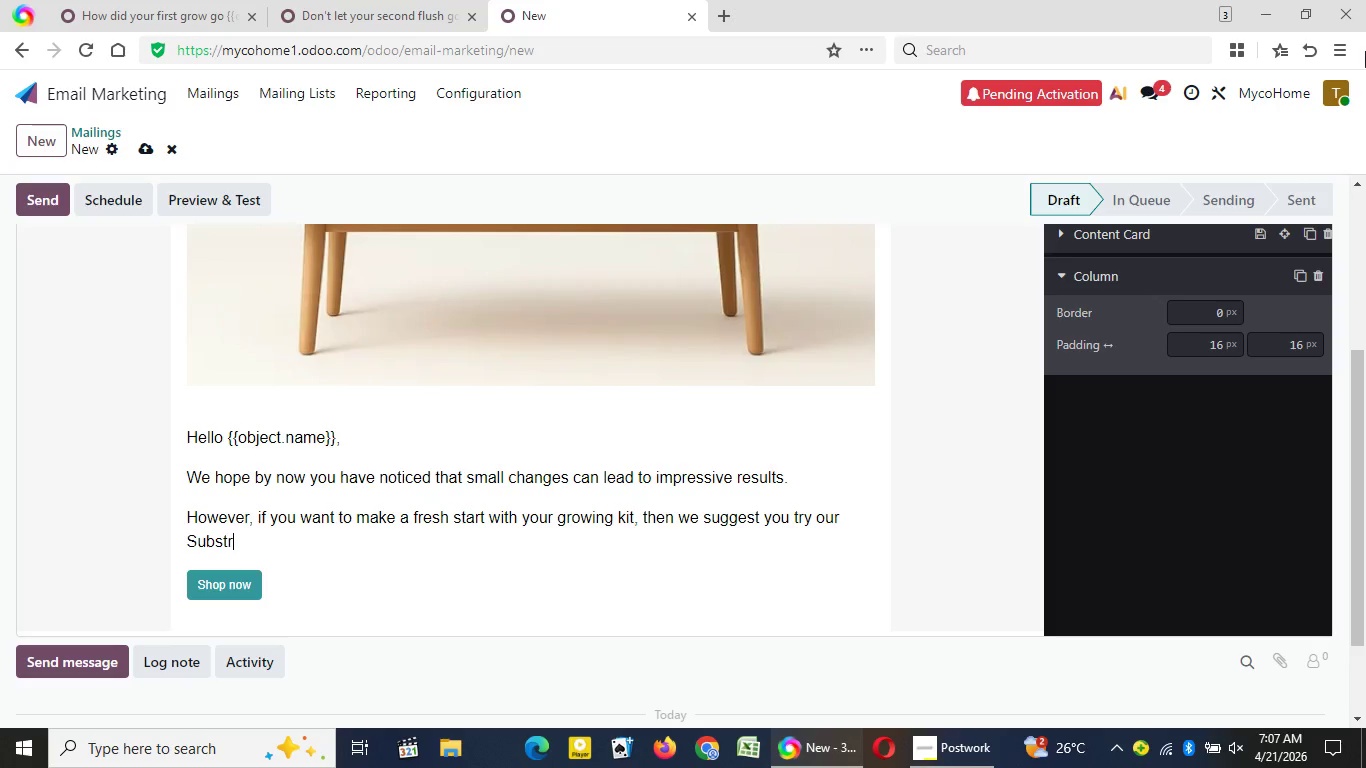 
wait(6.75)
 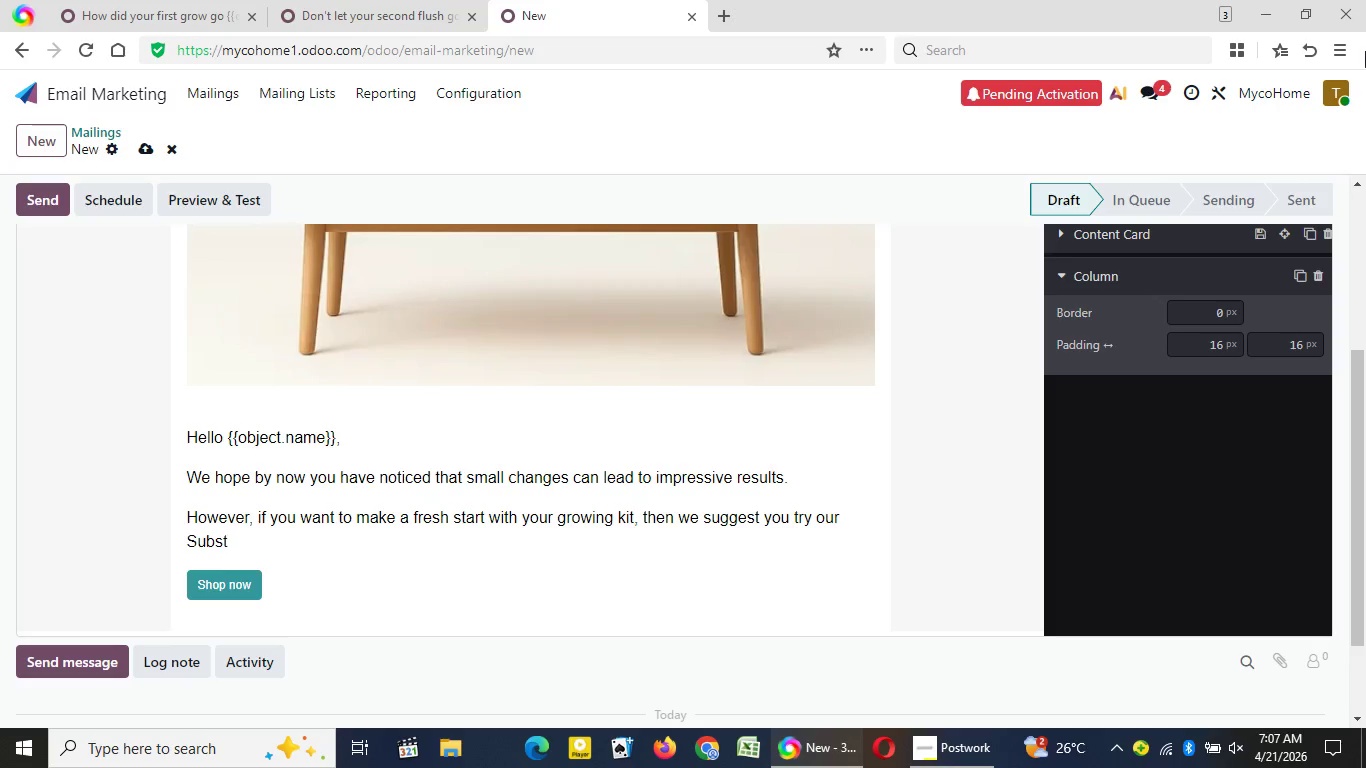 
type(rate Refill Packs, which will help)
 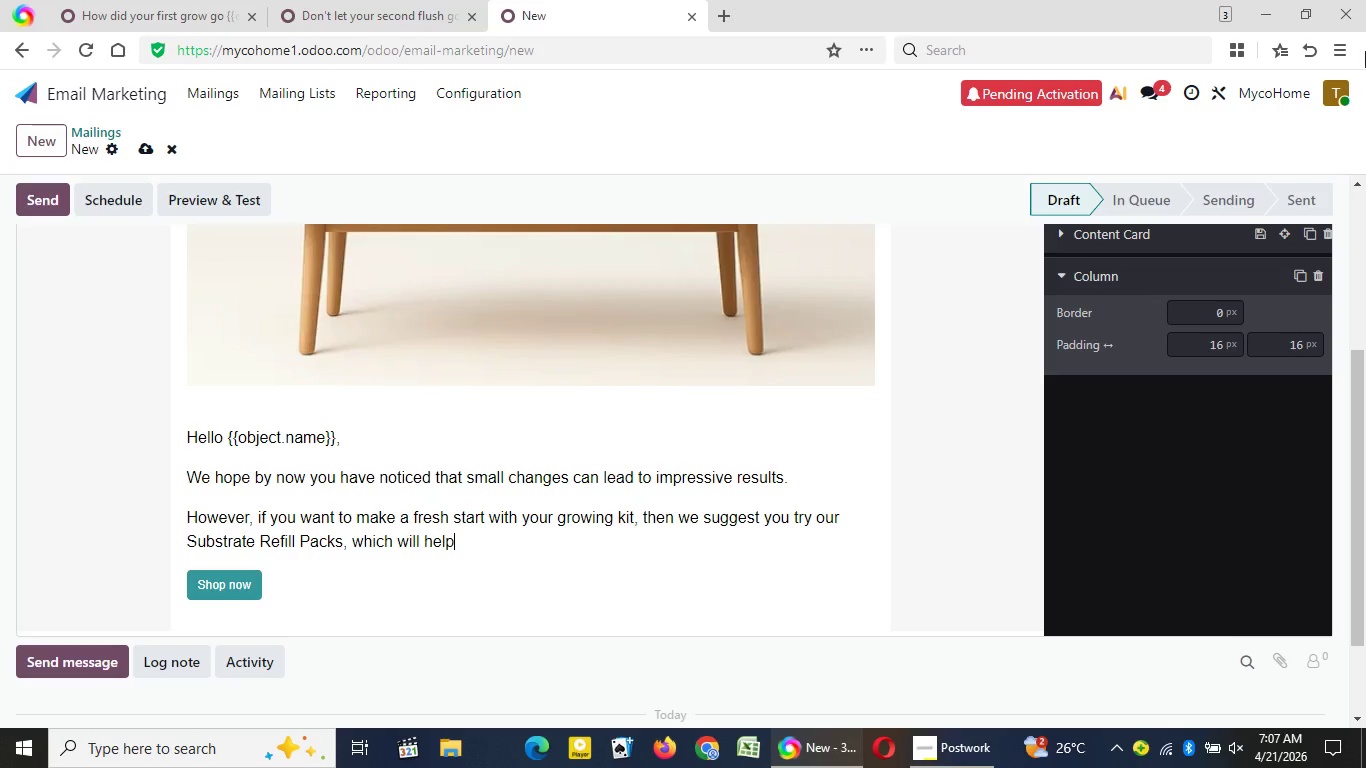 
wait(5.97)
 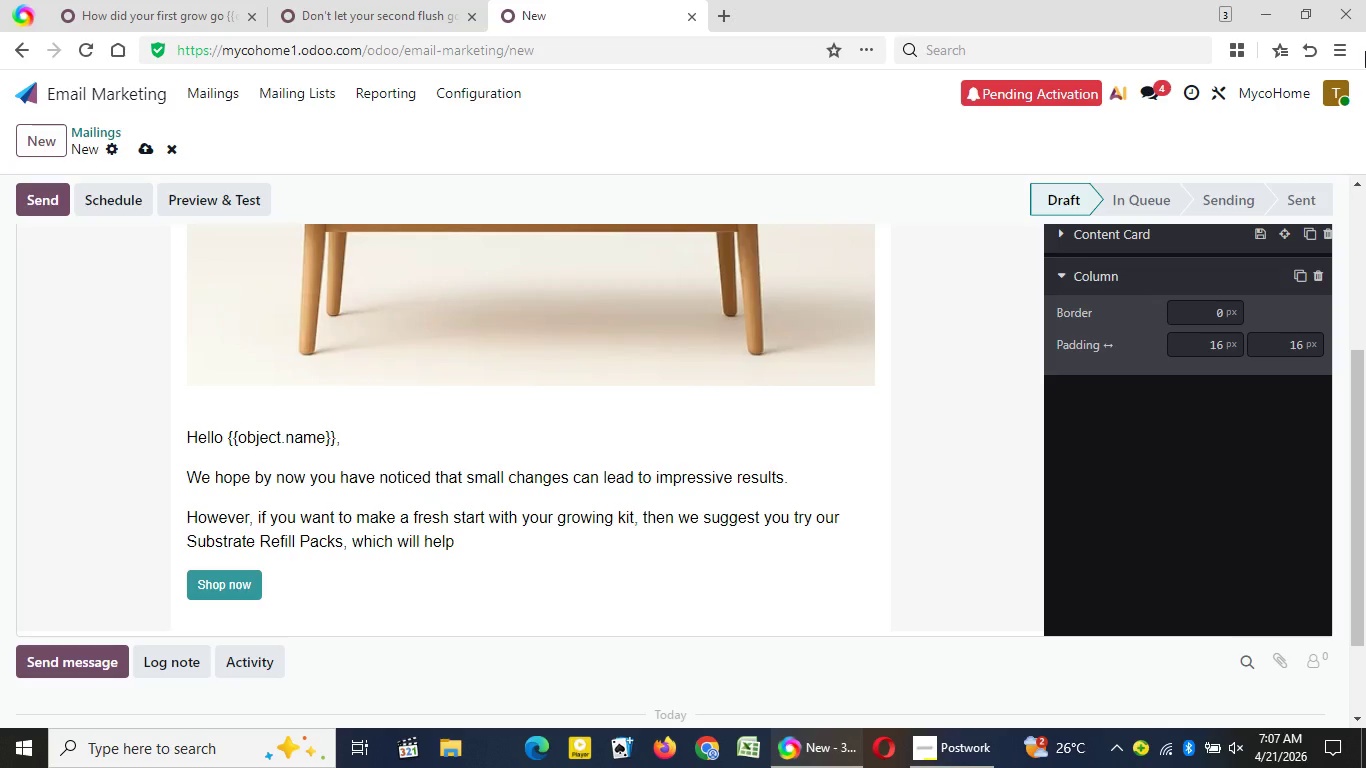 
type( you achieve great results again and again.)
 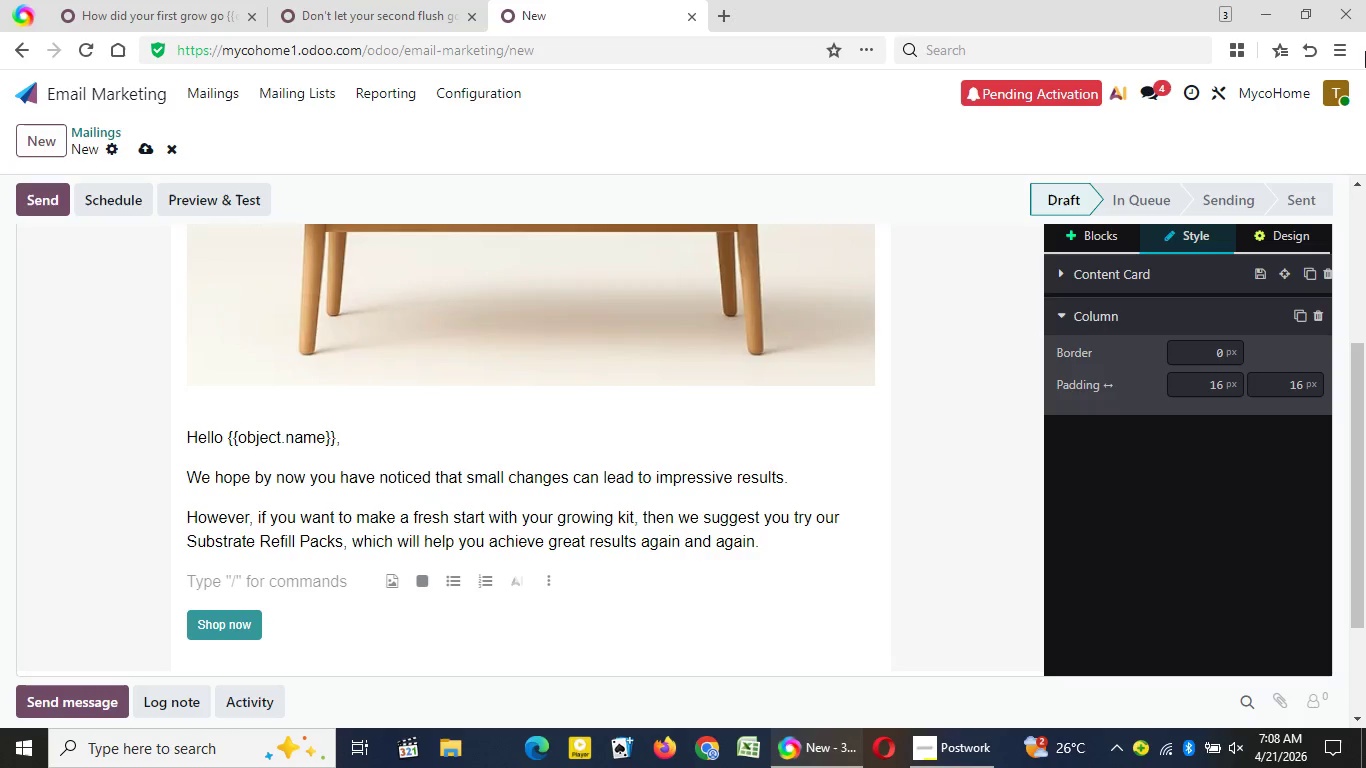 
key(Enter)
 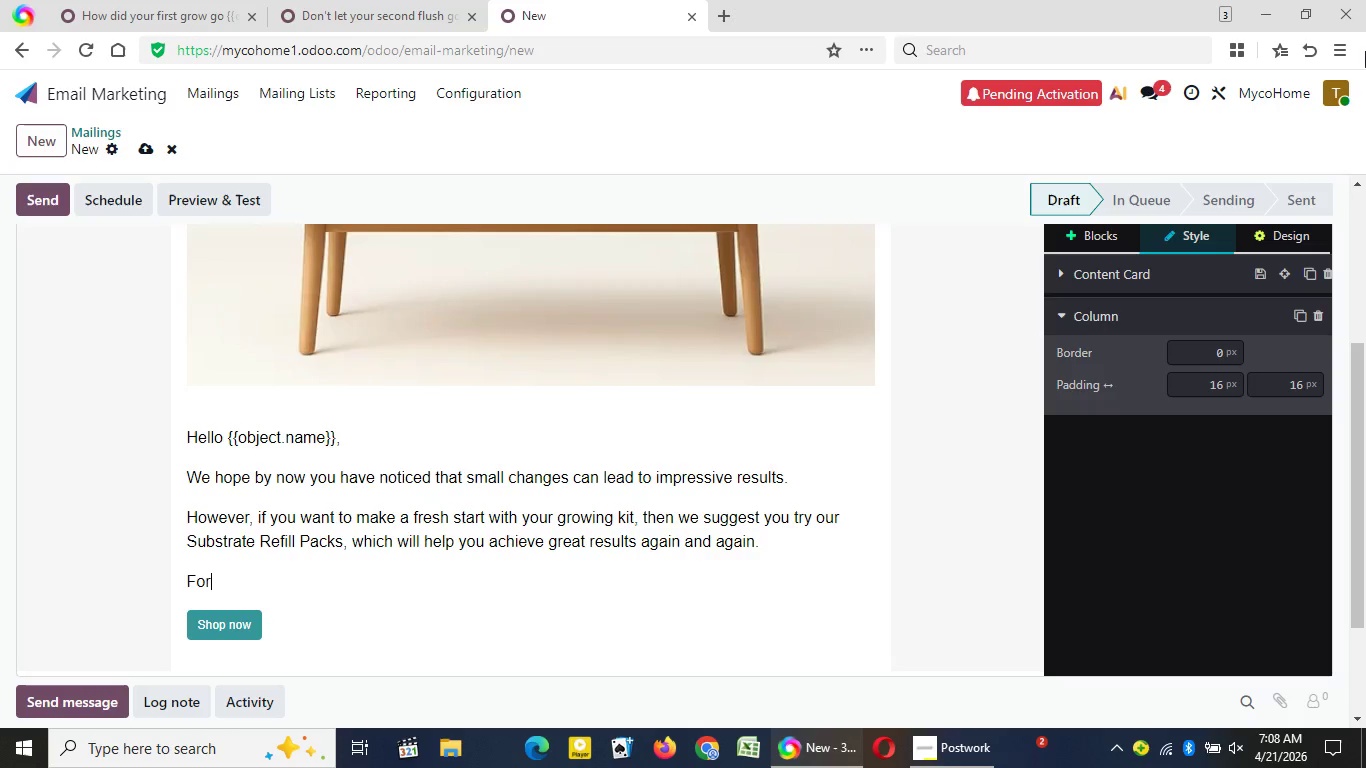 
type(For your conv)
 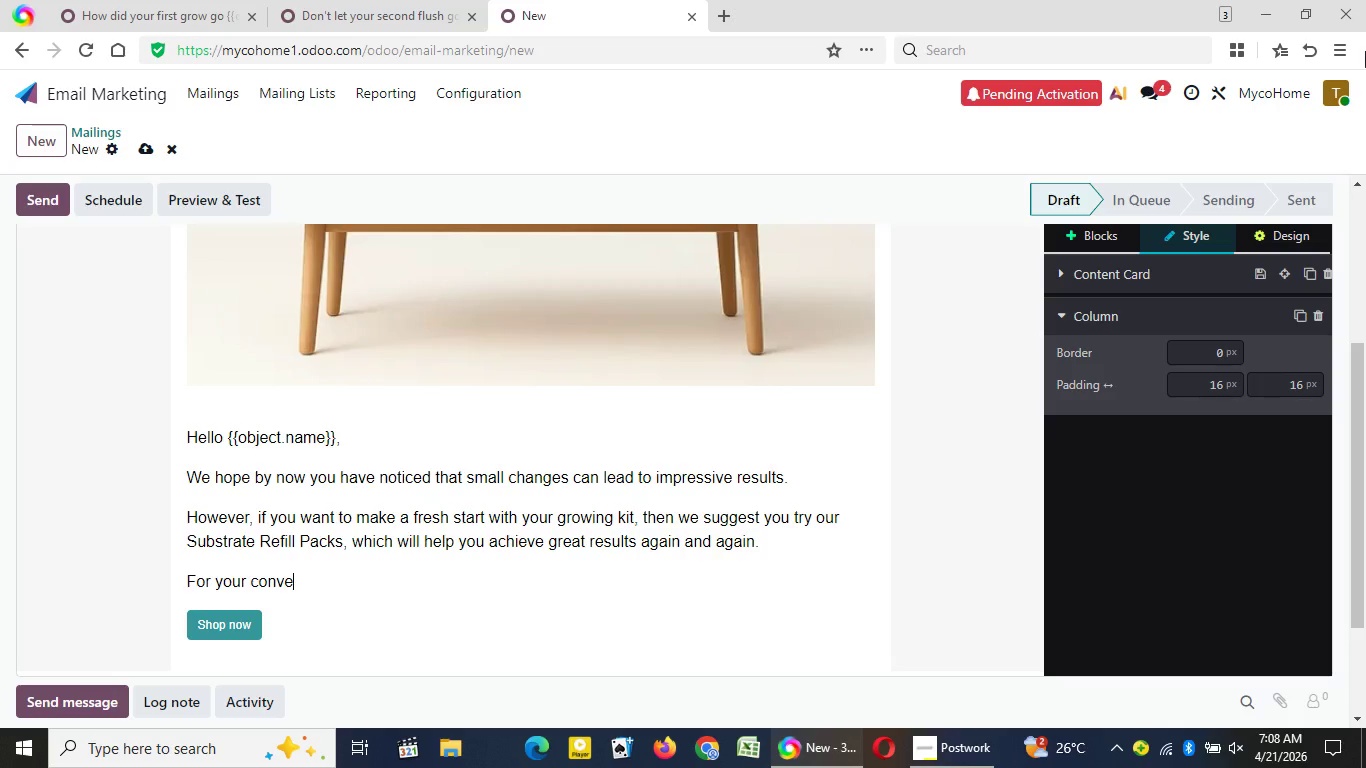 
type(enience, we would like tp)
key(Backspace)
type(o offer you)
 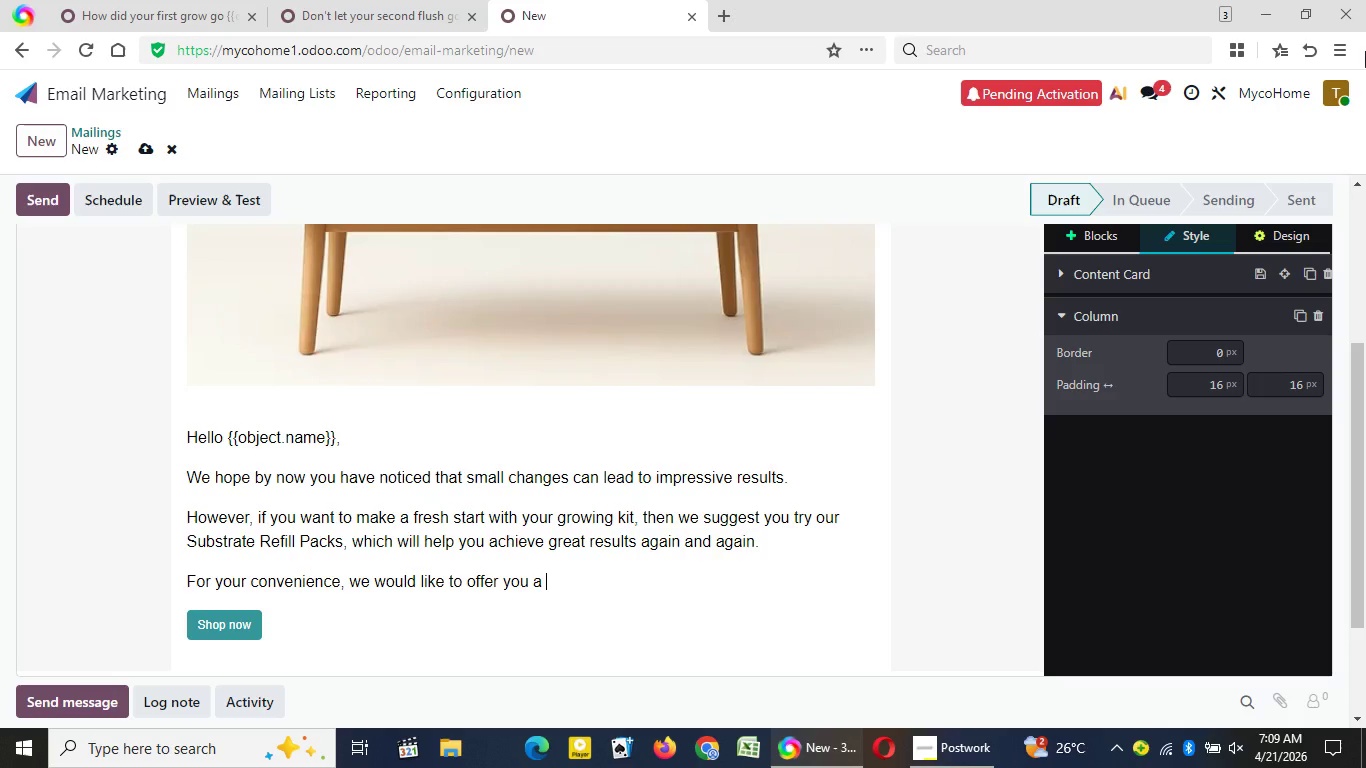 
type( a special gift:)
 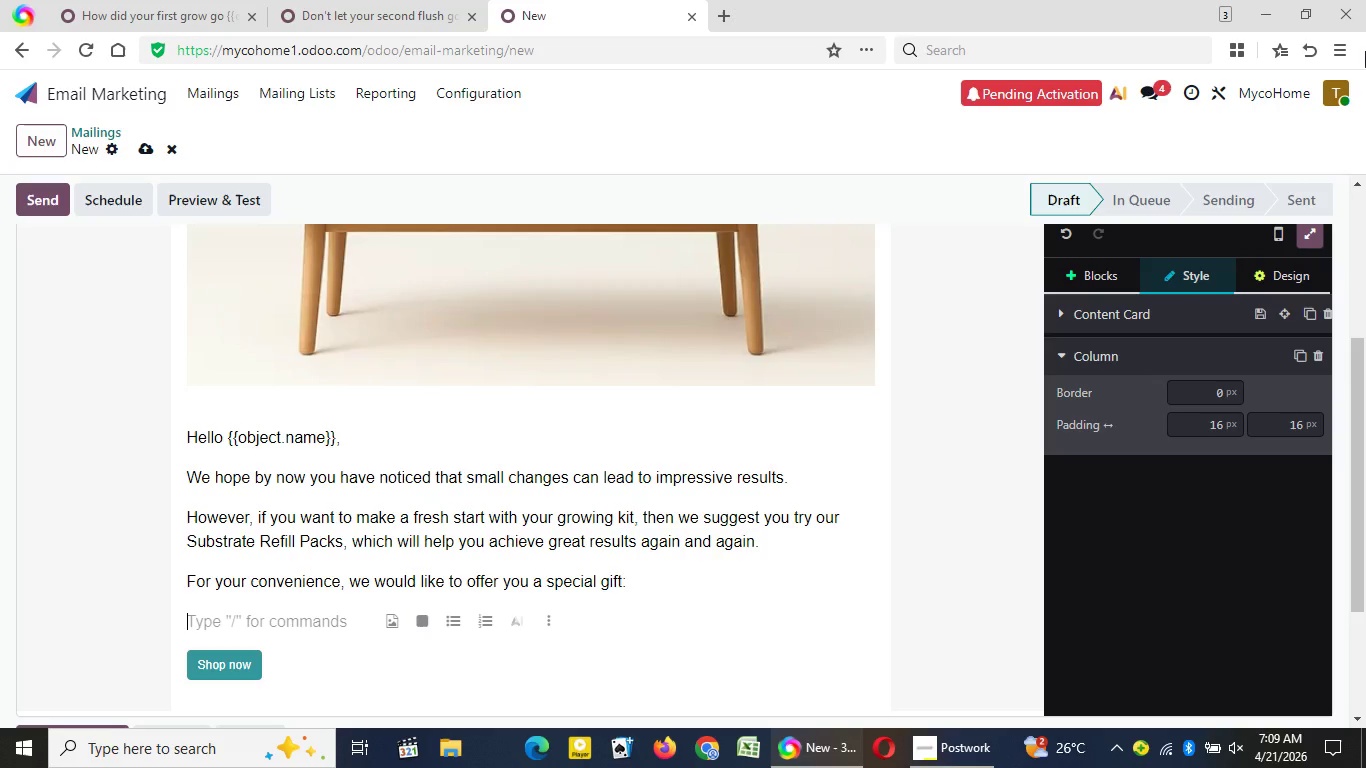 
key(Enter)
 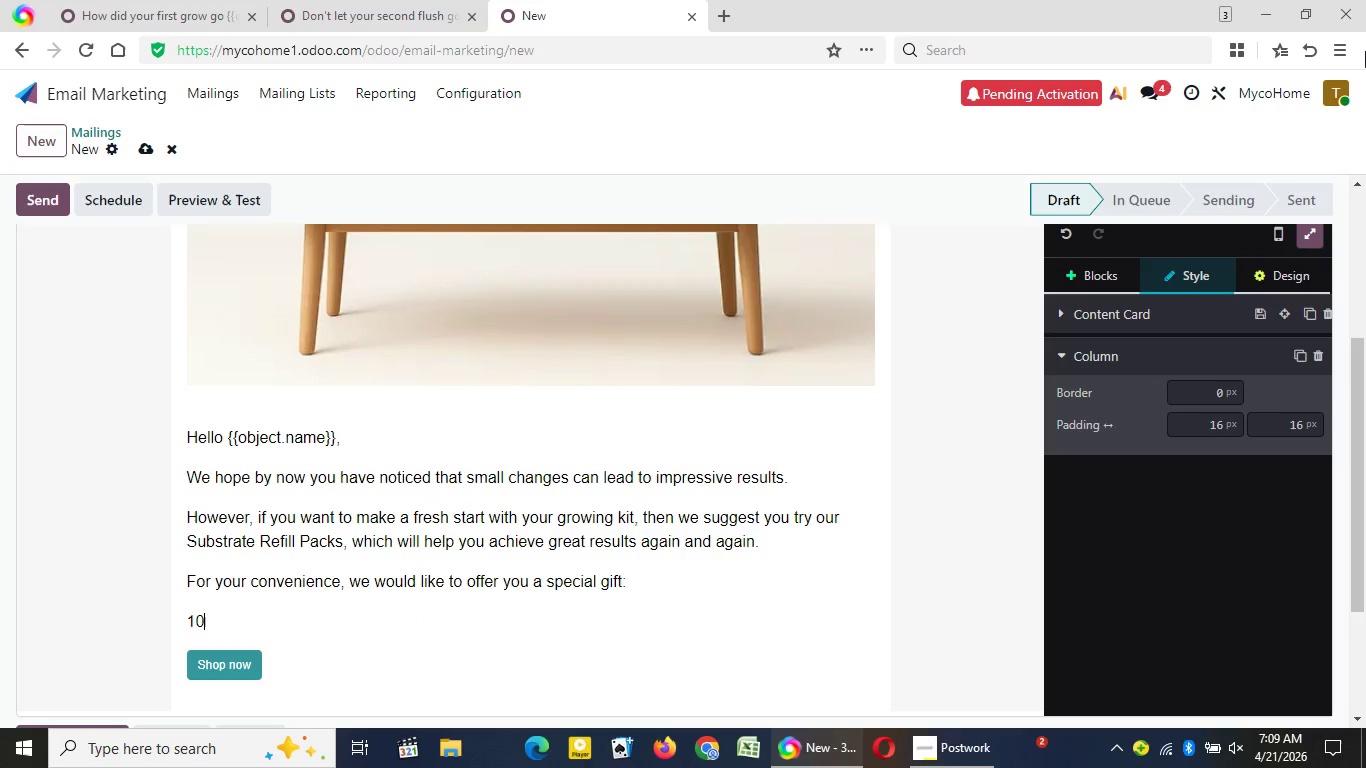 
type(10% discount on refill packs)
 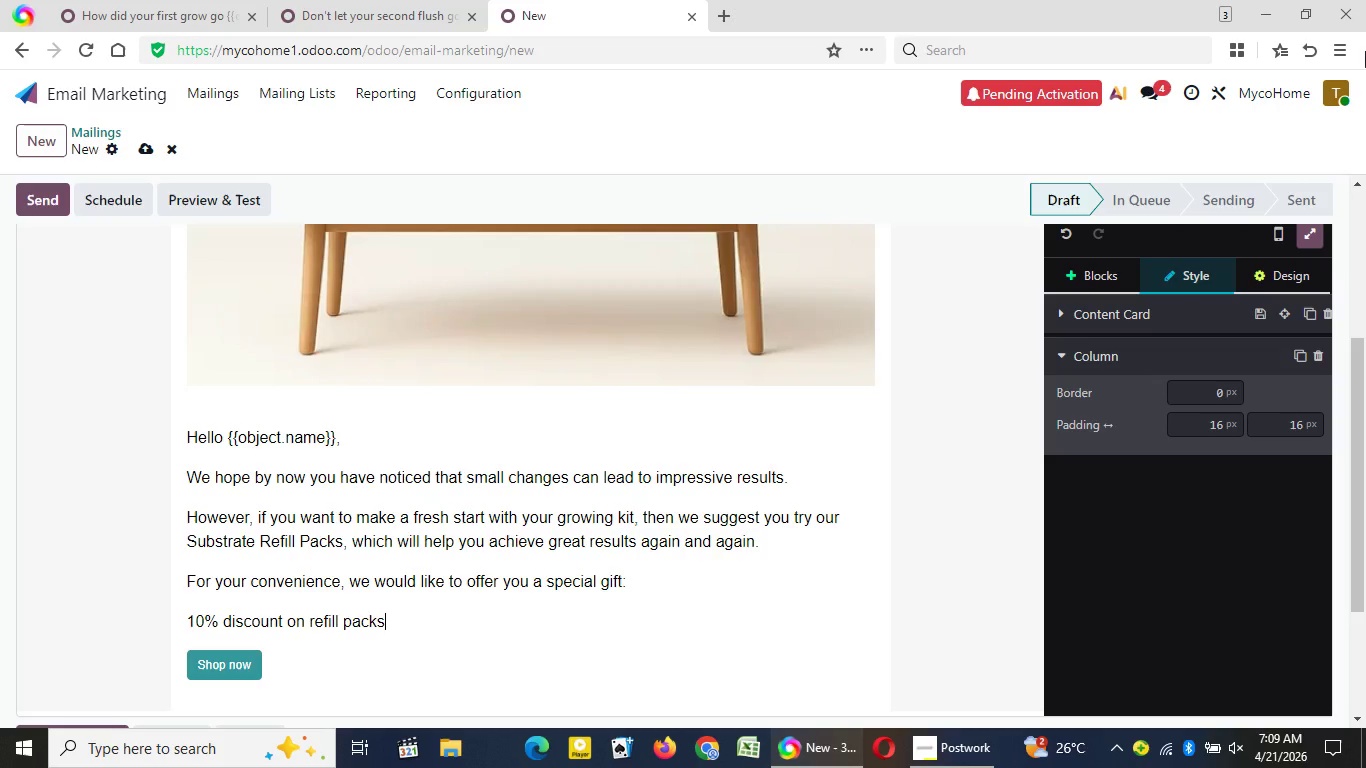 
key(Enter)
 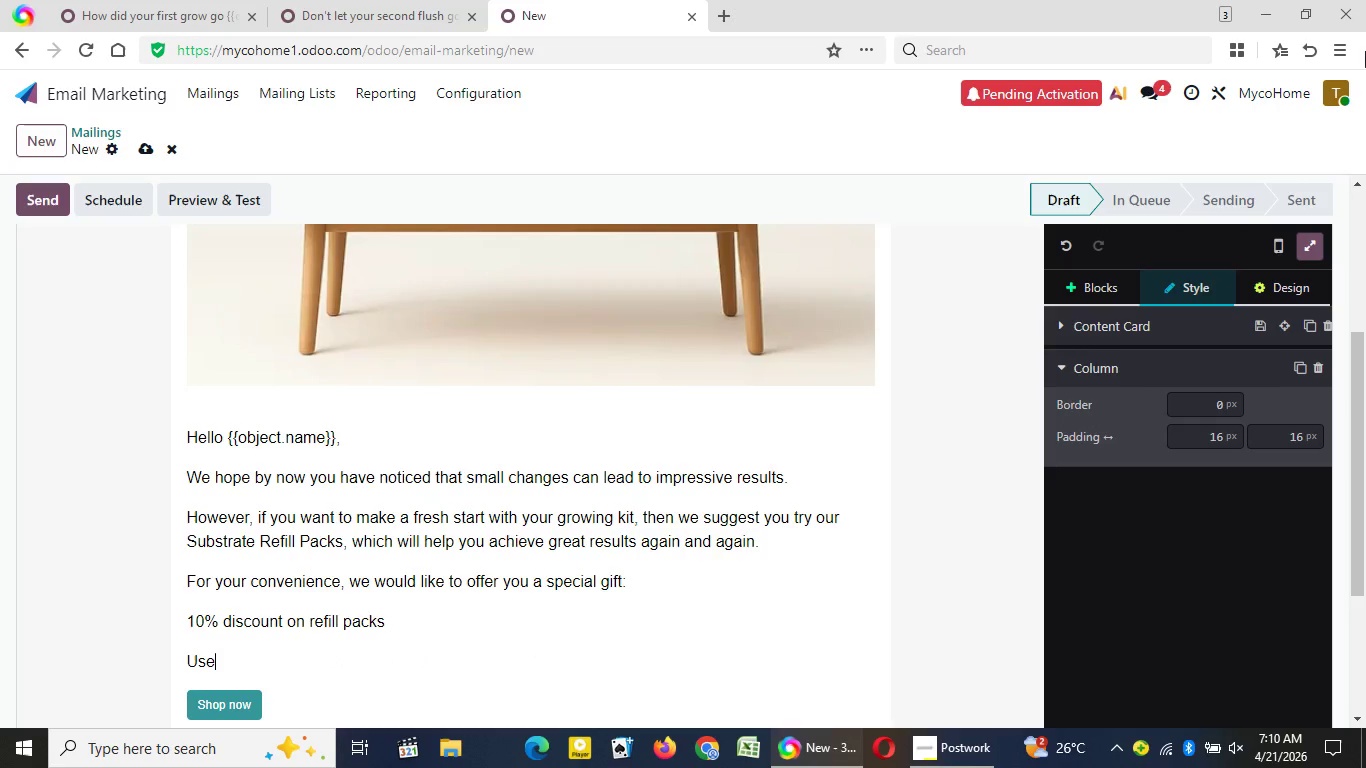 
type(Use code: SECONDHARVEST)
 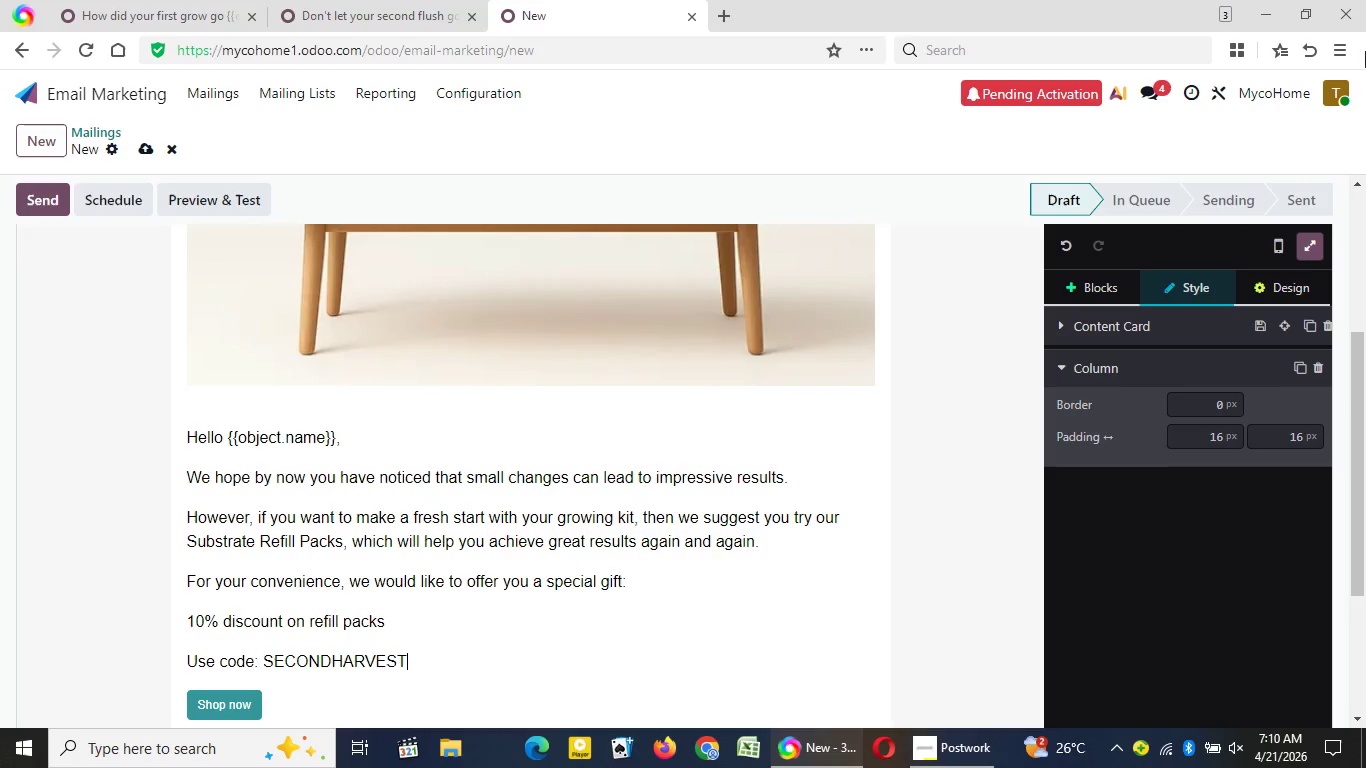 
wait(28.95)
 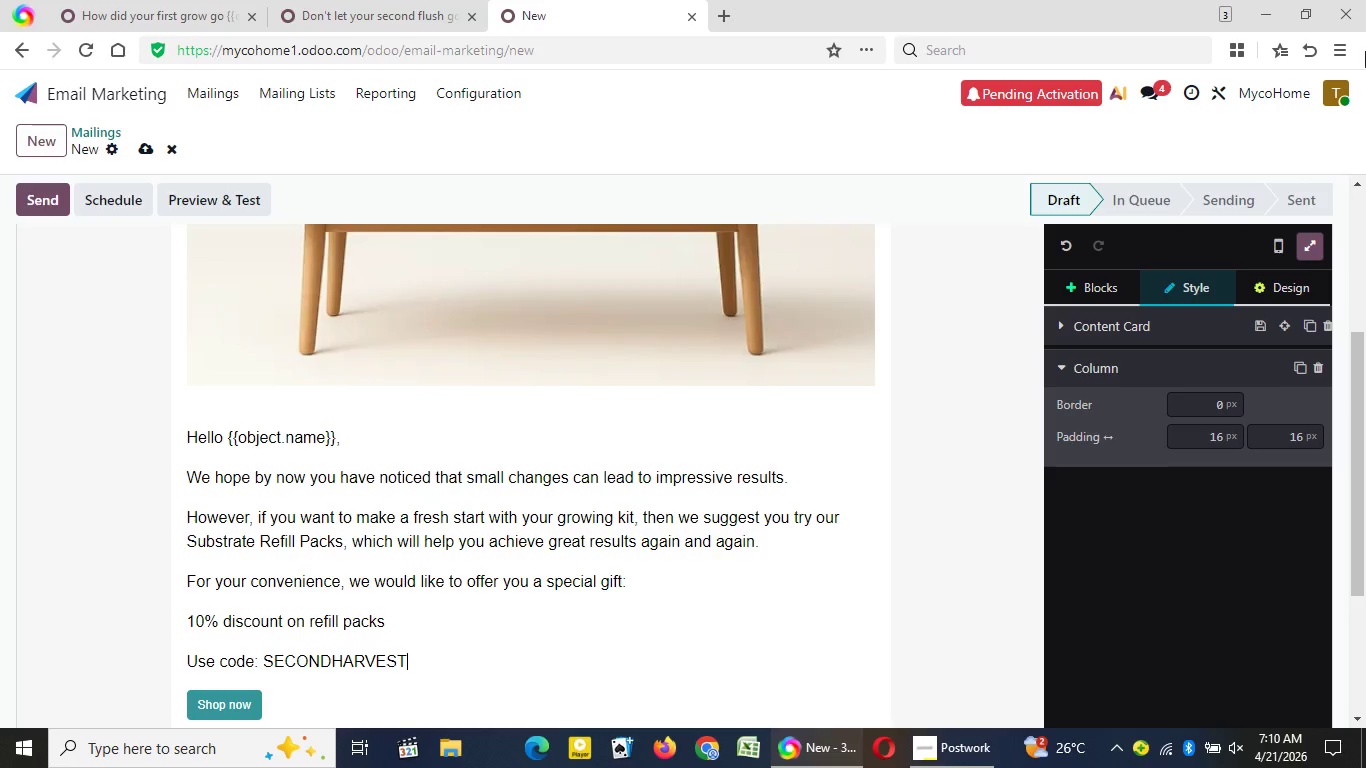 
key(Enter)
 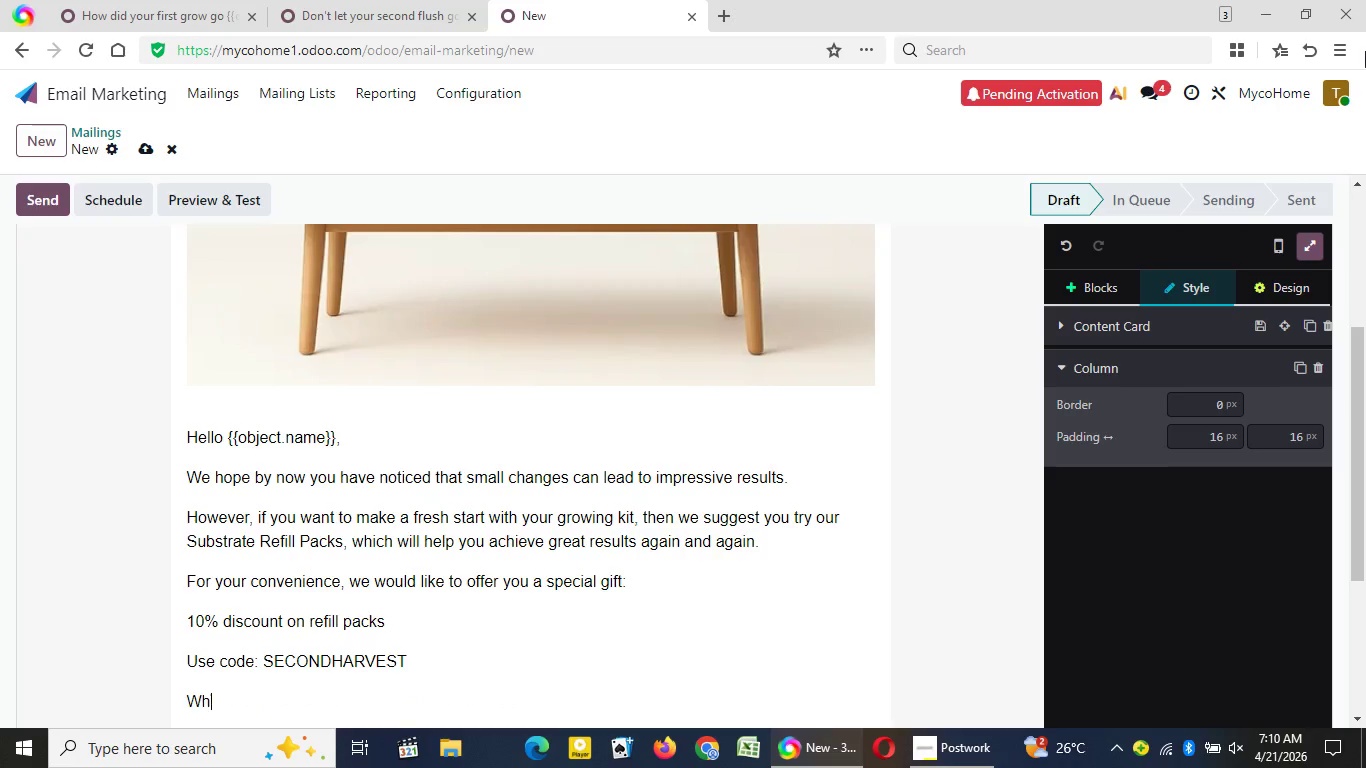 
type(Whatever the outcome )
 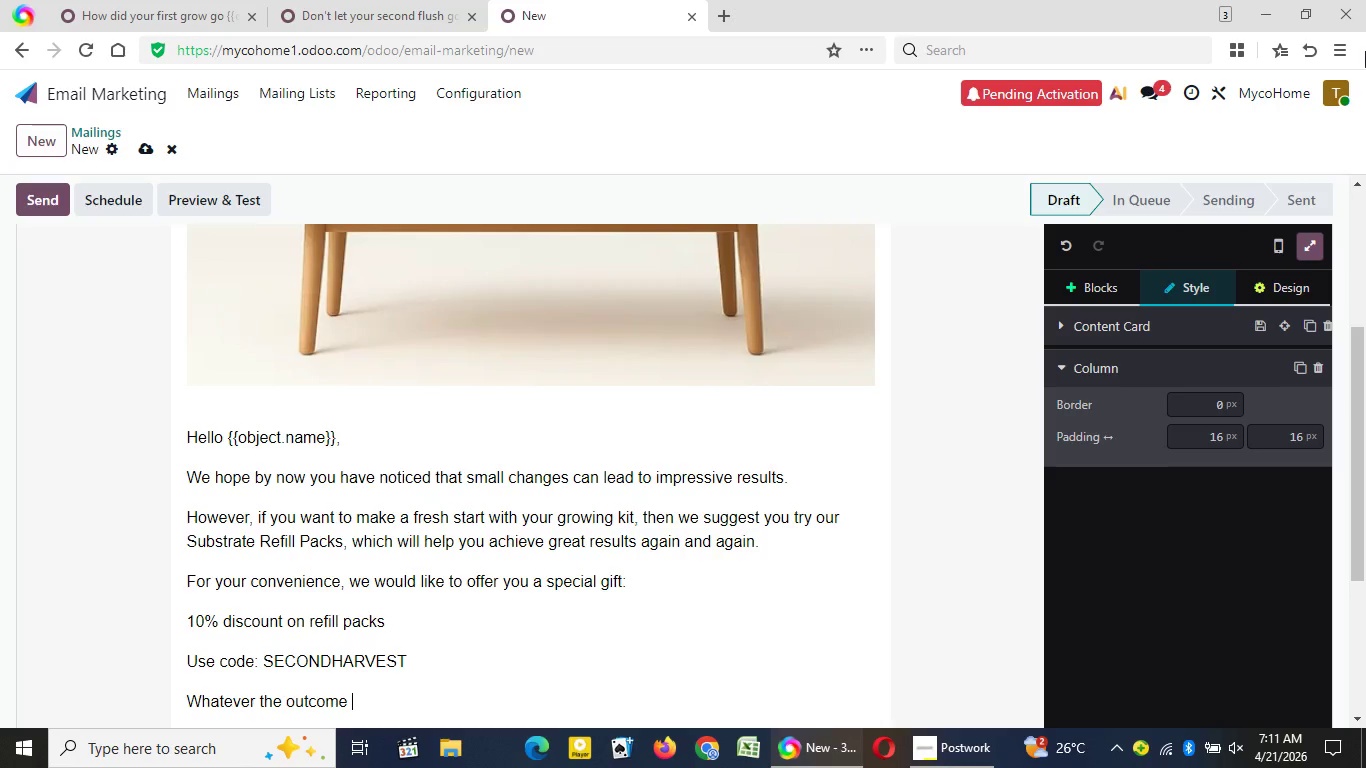 
wait(14.06)
 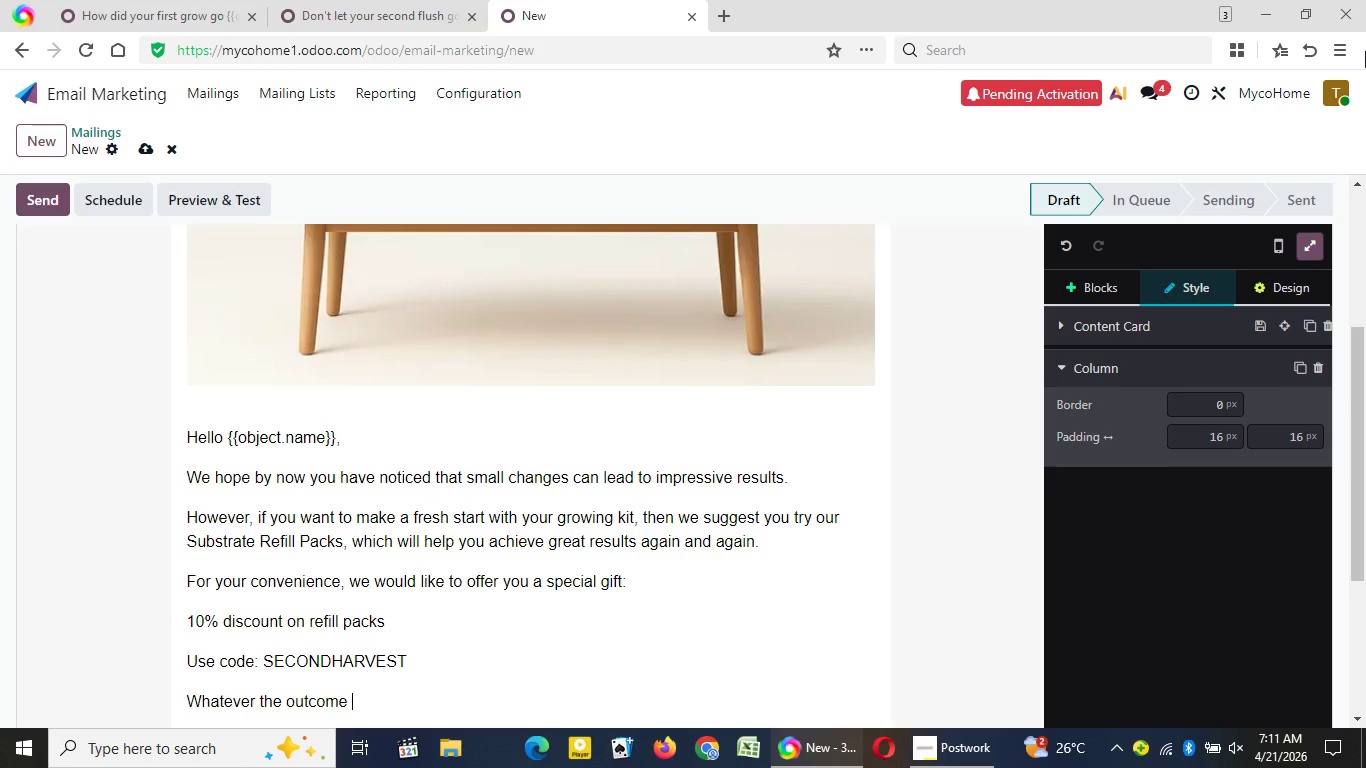 
type(of your first attempty)
key(Backspace)
type(, the next one will be even better)
 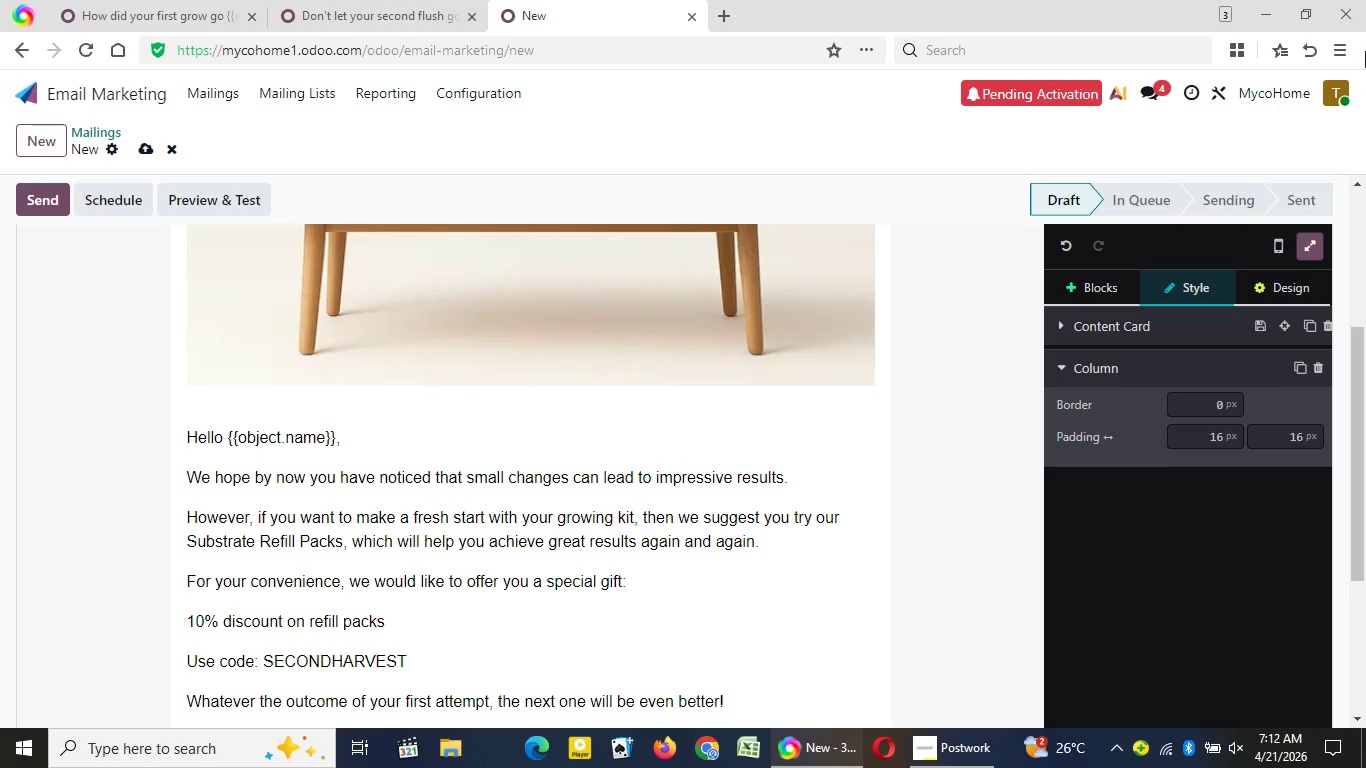 
key(Shift+1)
 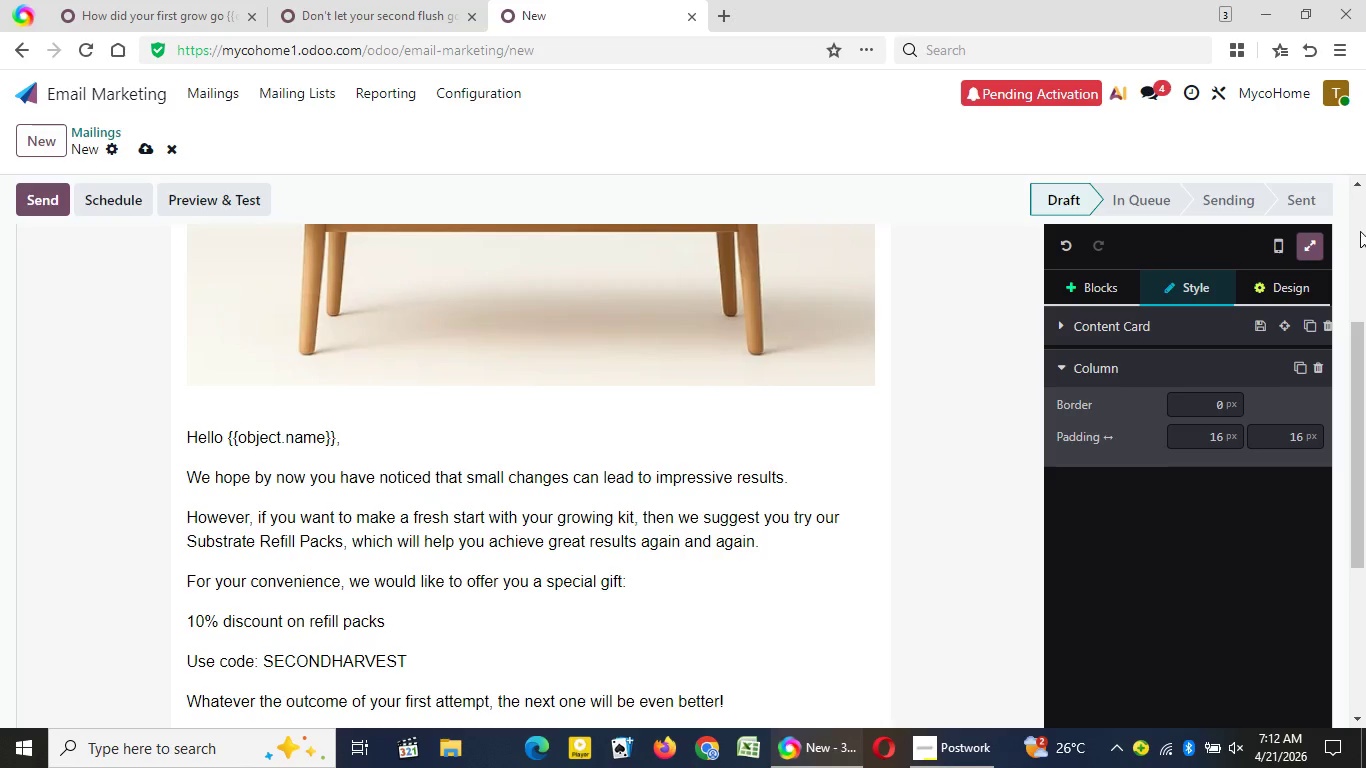 
key(Enter)
 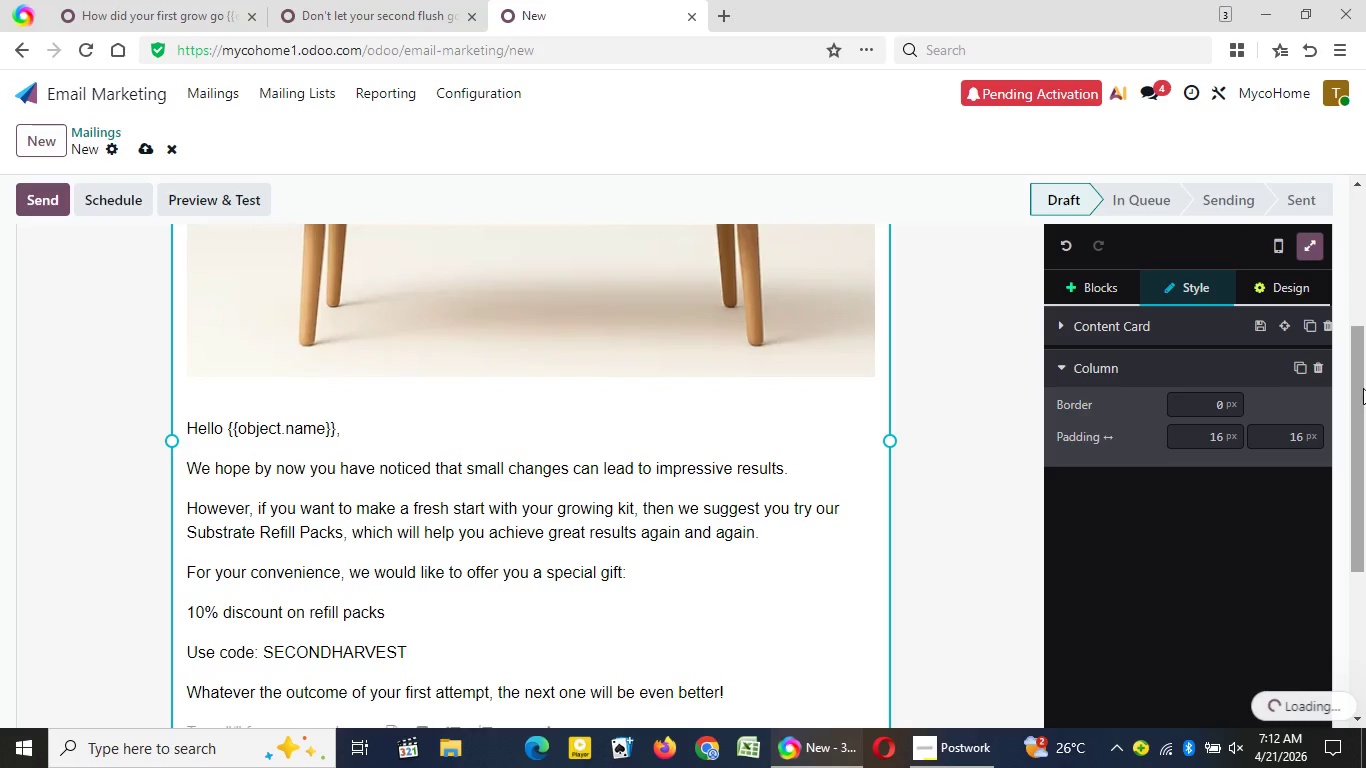 
left_click_drag(start_coordinate=[1358, 383], to_coordinate=[1363, 388])
 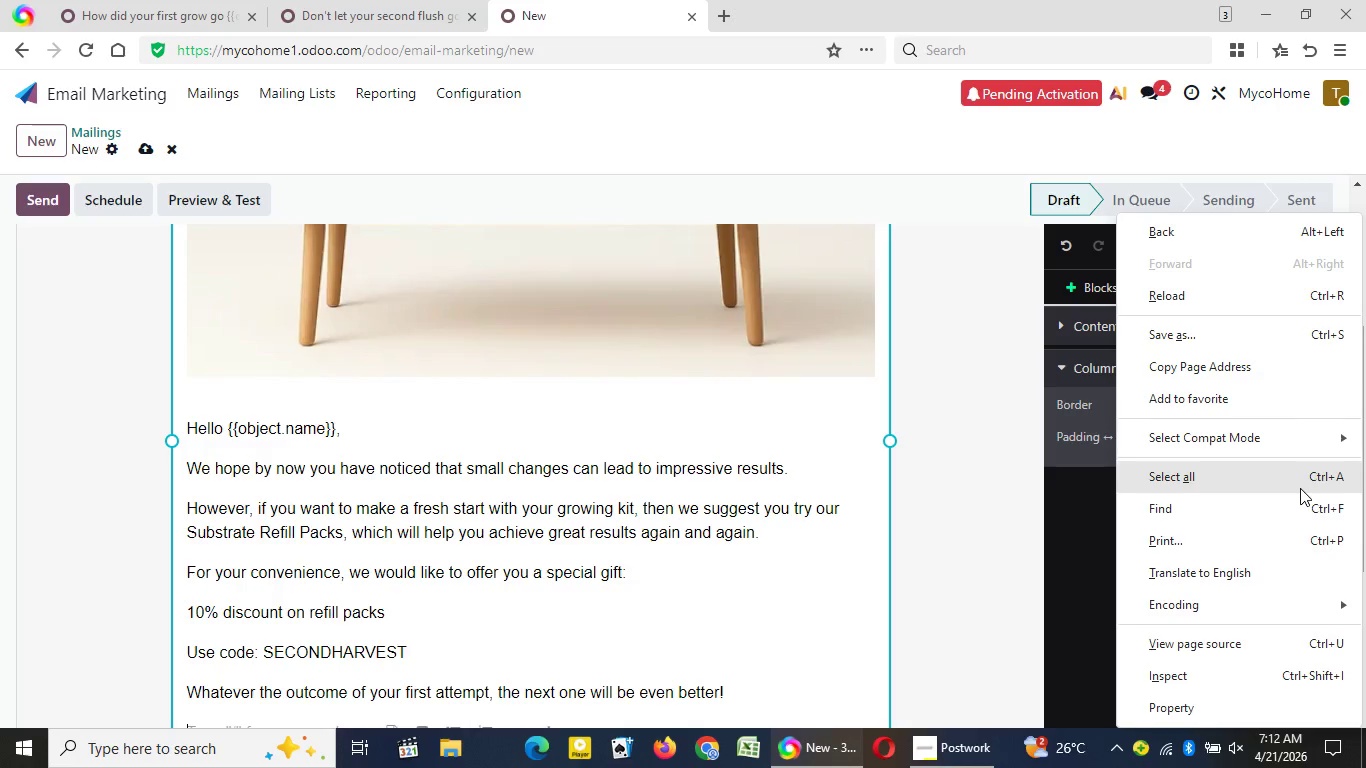 
right_click([1363, 391])
 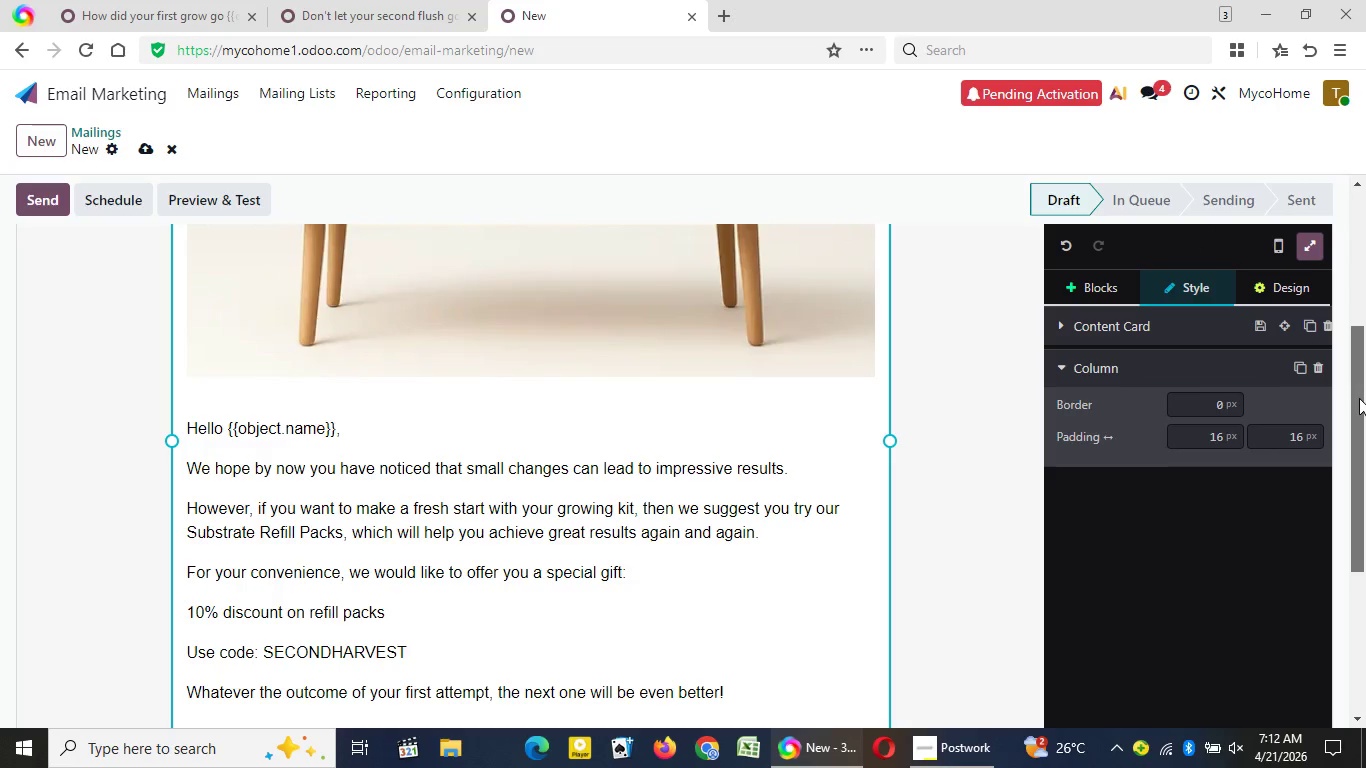 
left_click([951, 378])
 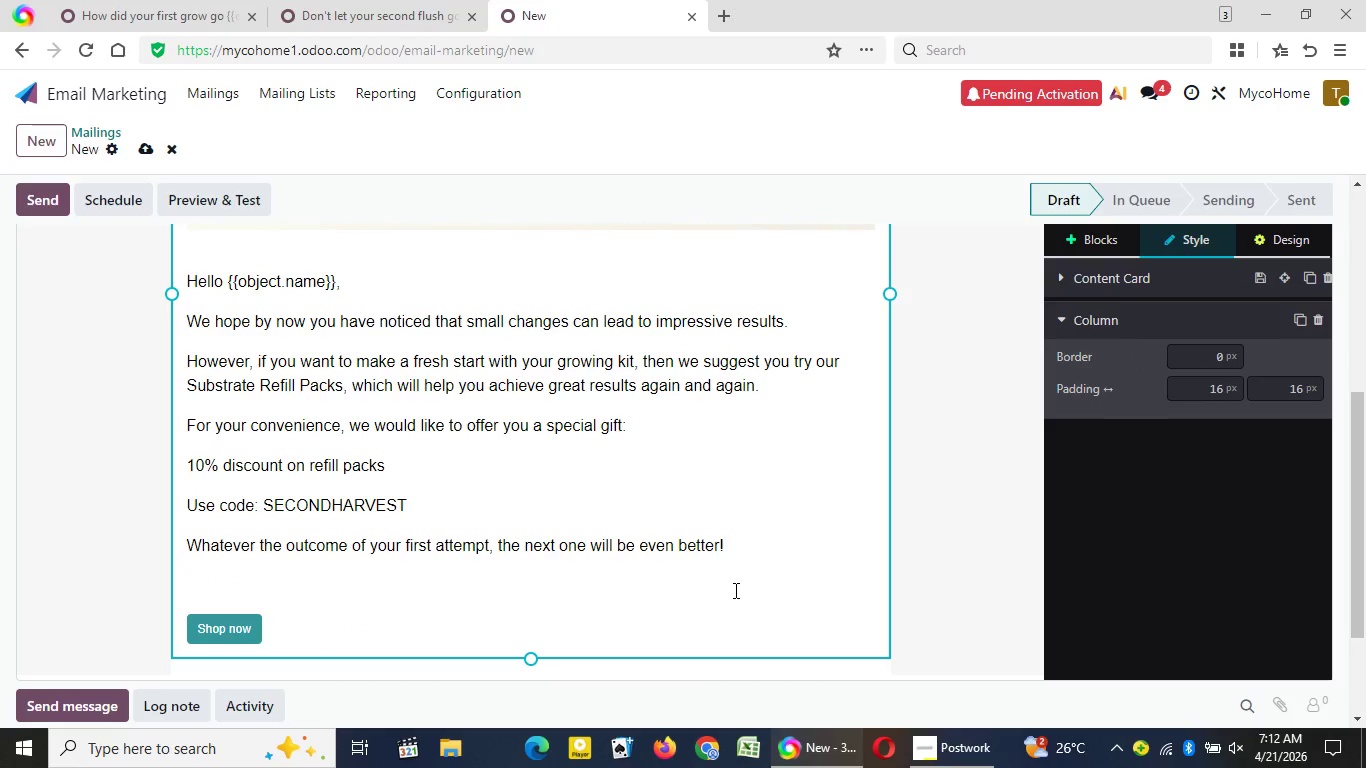 
left_click_drag(start_coordinate=[1359, 398], to_coordinate=[1361, 464])
 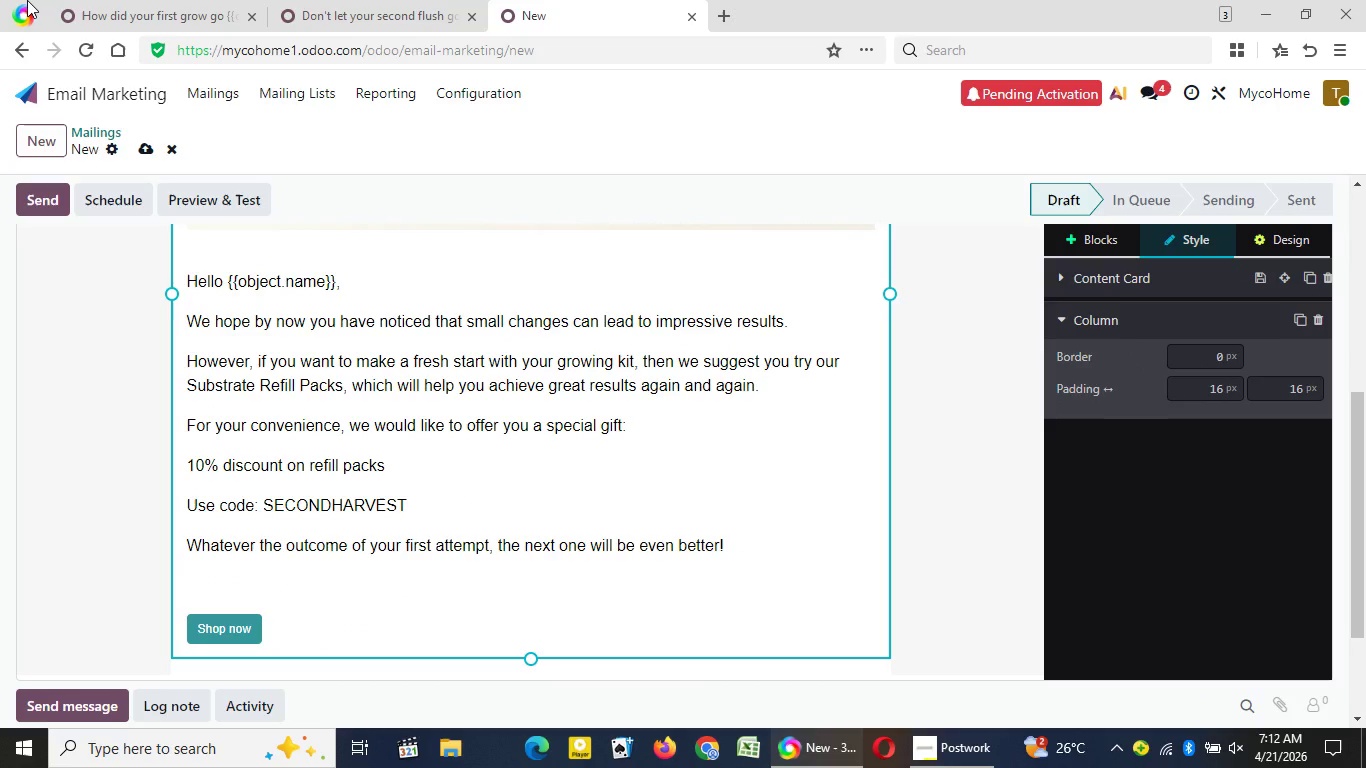 
left_click([739, 543])
 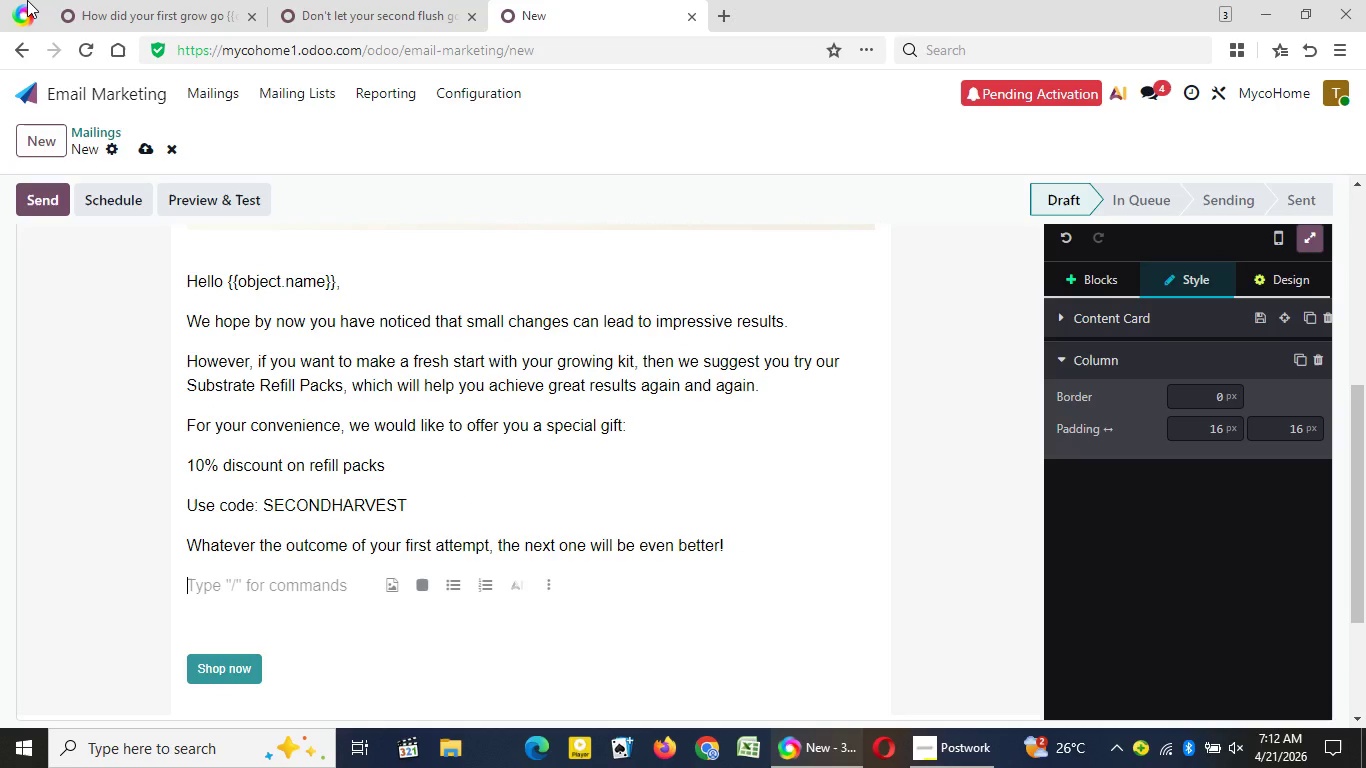 
key(Enter)
 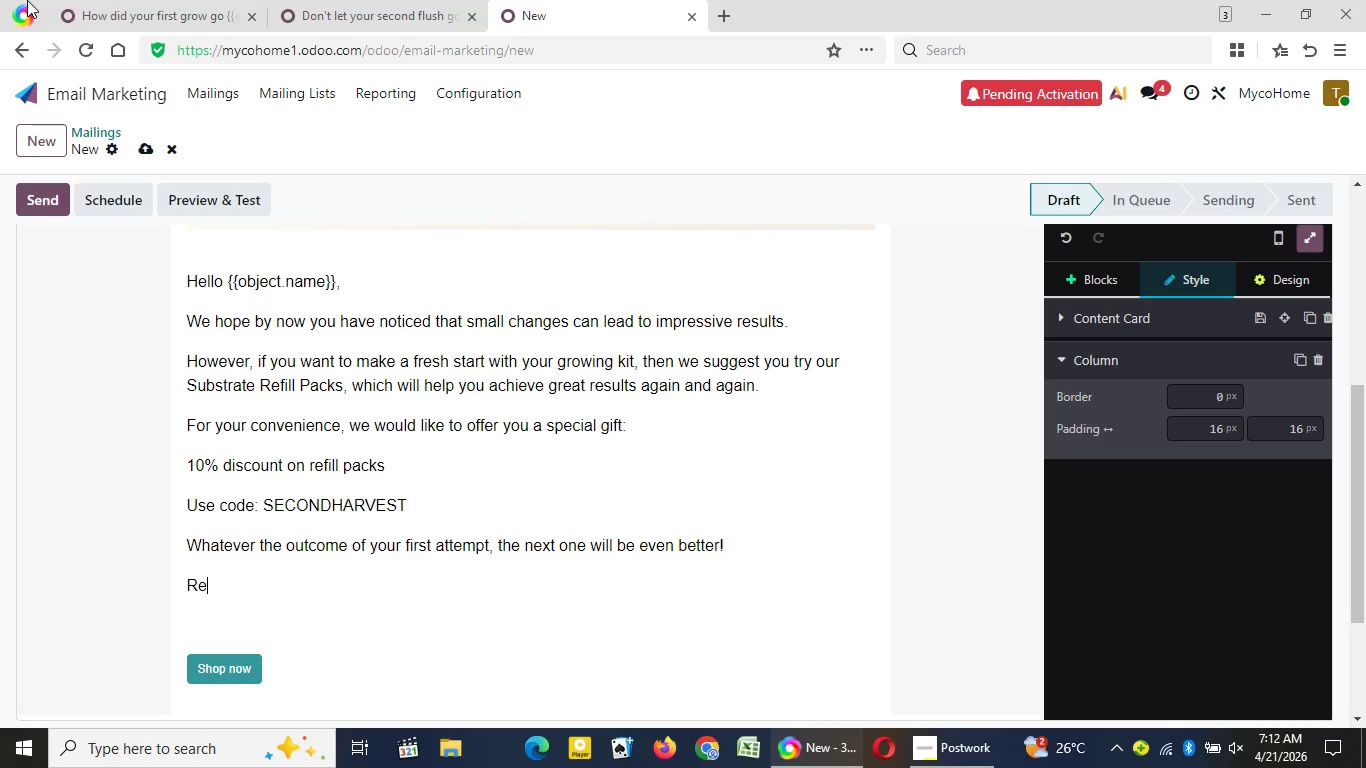 
type(Refu)
key(Backspace)
type(ill Packs)
 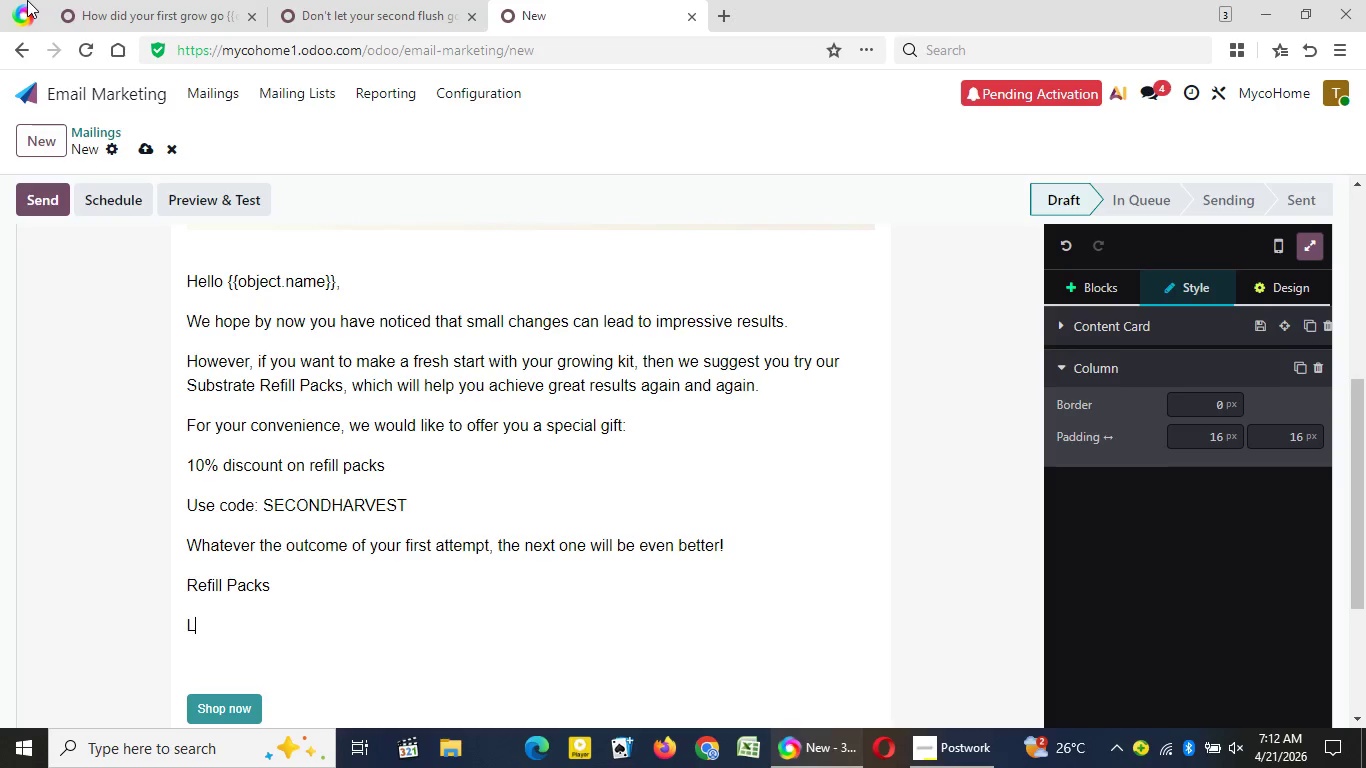 
key(Enter)
 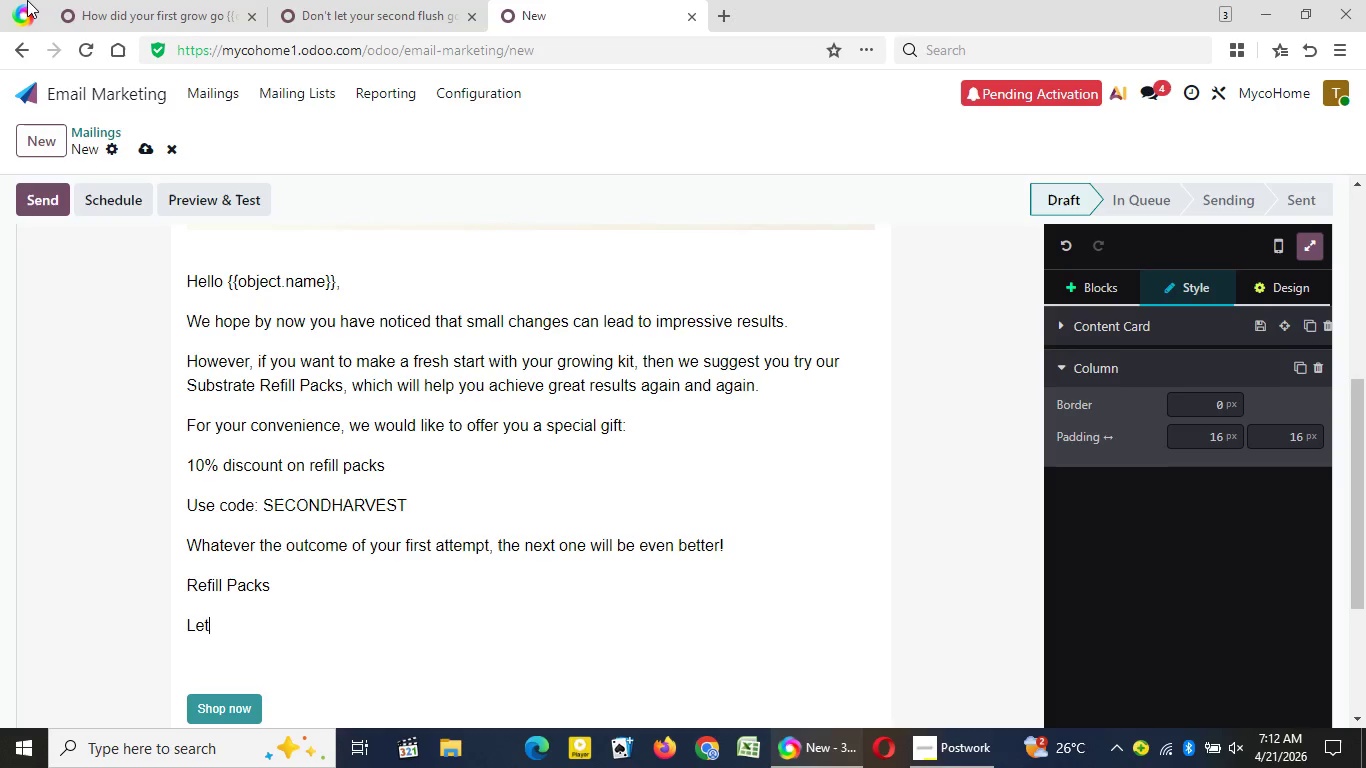 
type(Let's grow together once again!)
 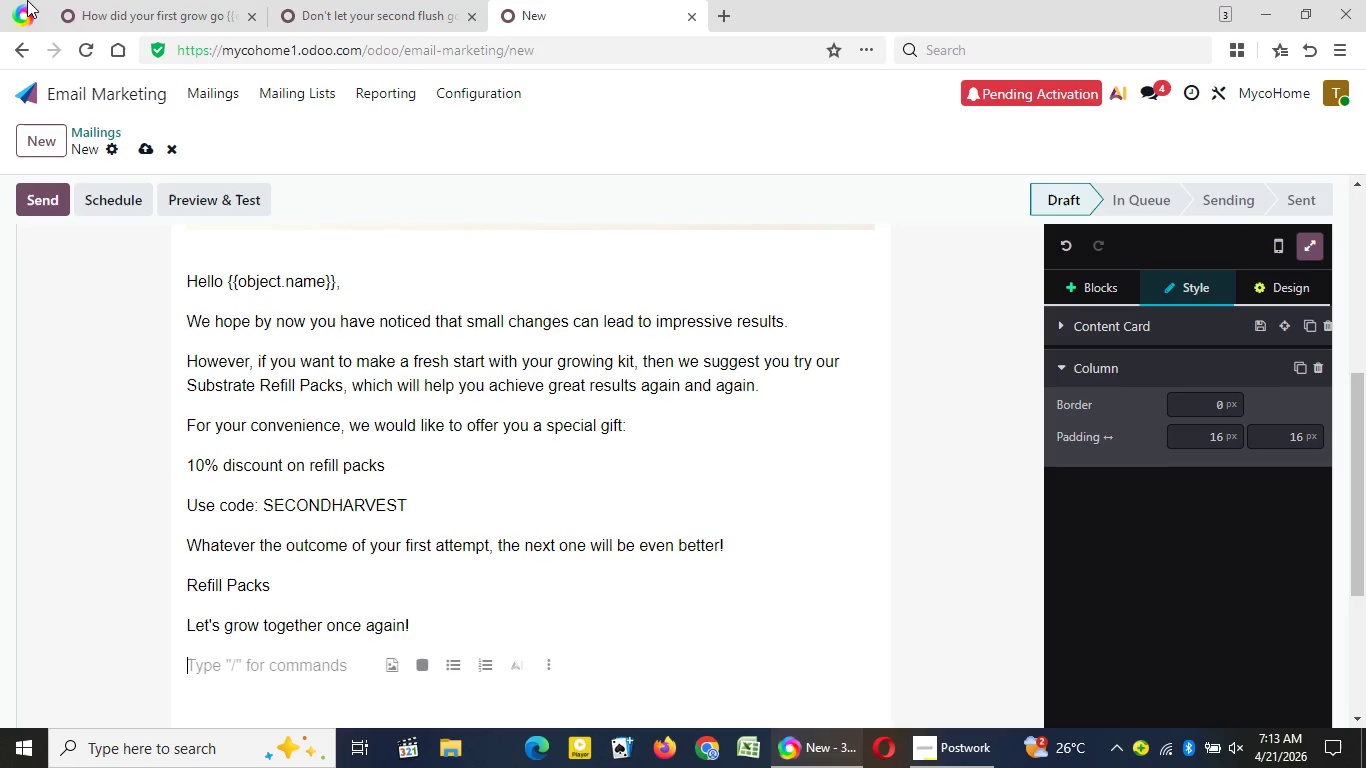 
key(Enter)
 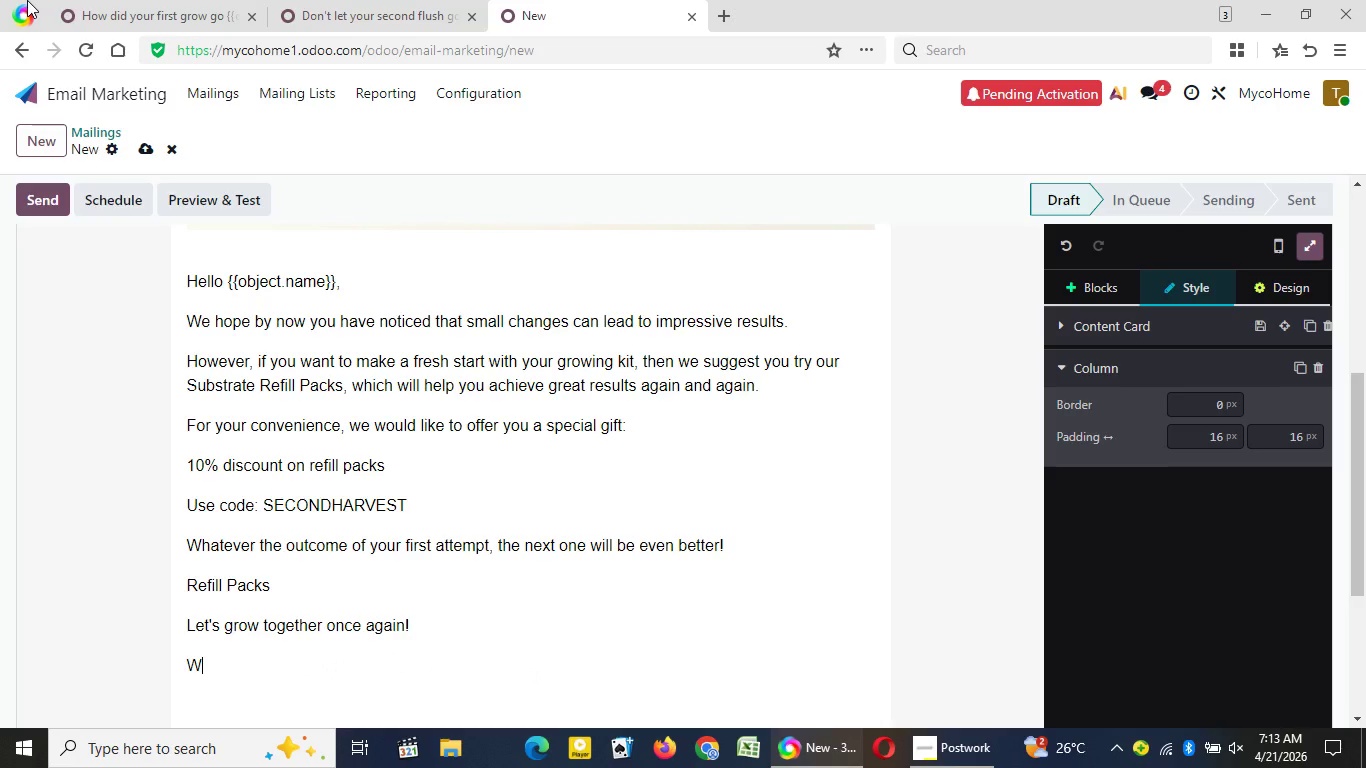 
type(With)
 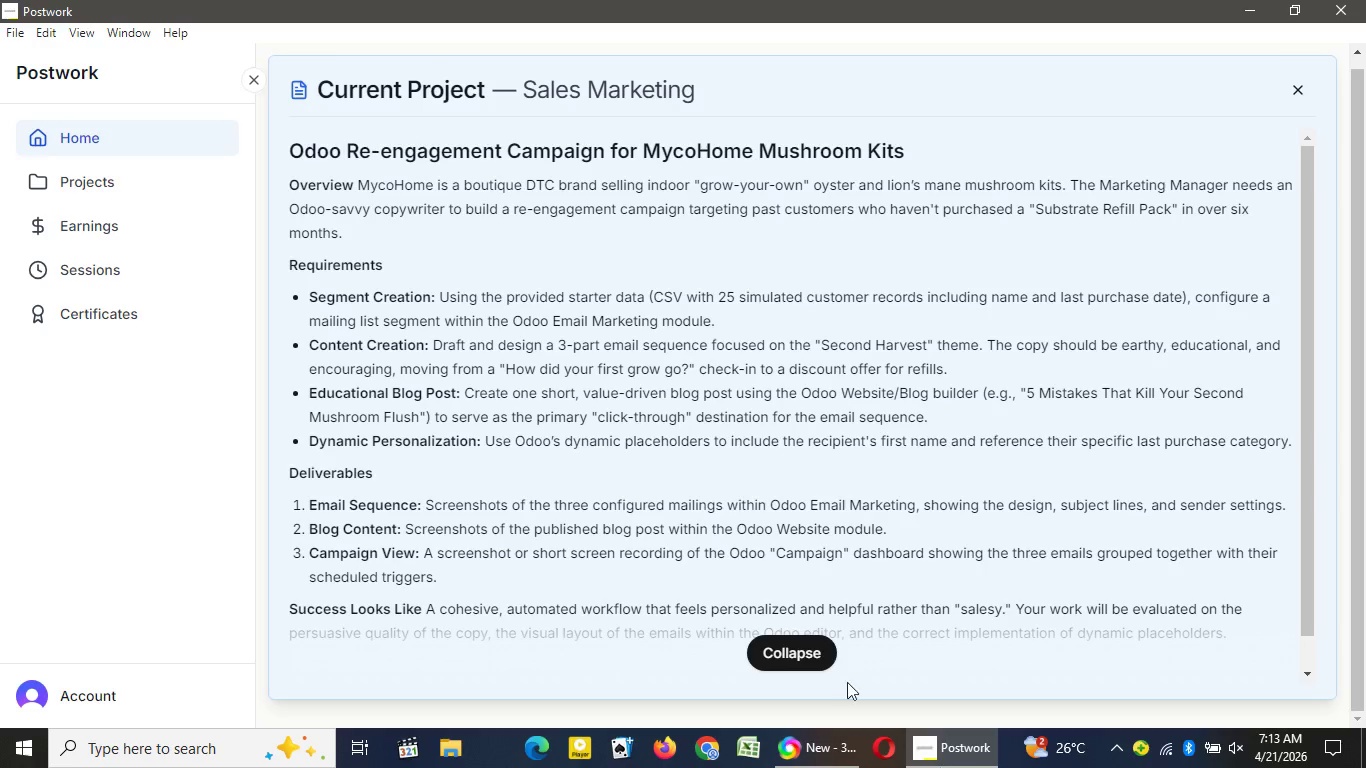 
left_click([940, 767])